 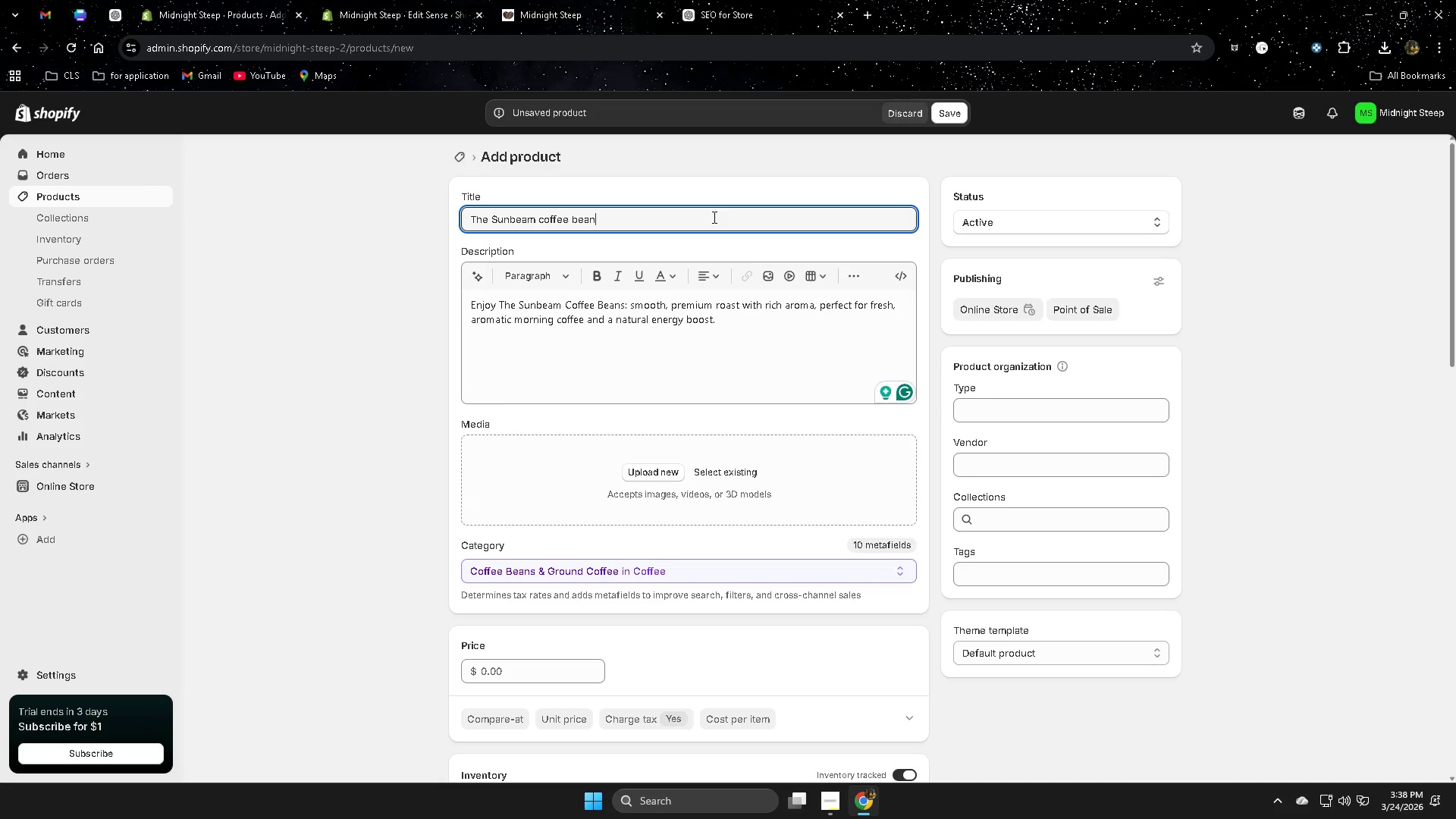 
key(Space)
 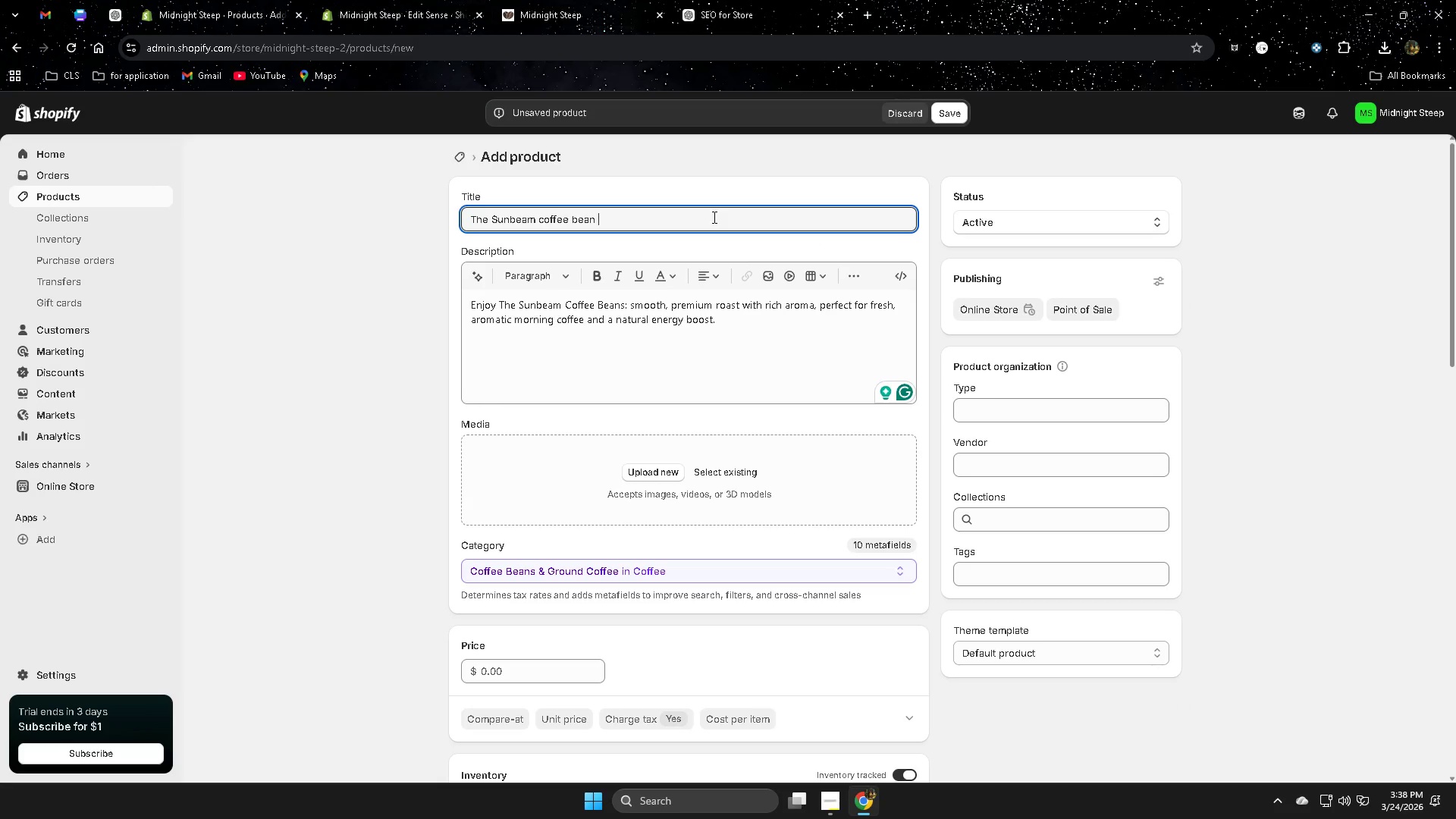 
key(Control+ControlLeft)
 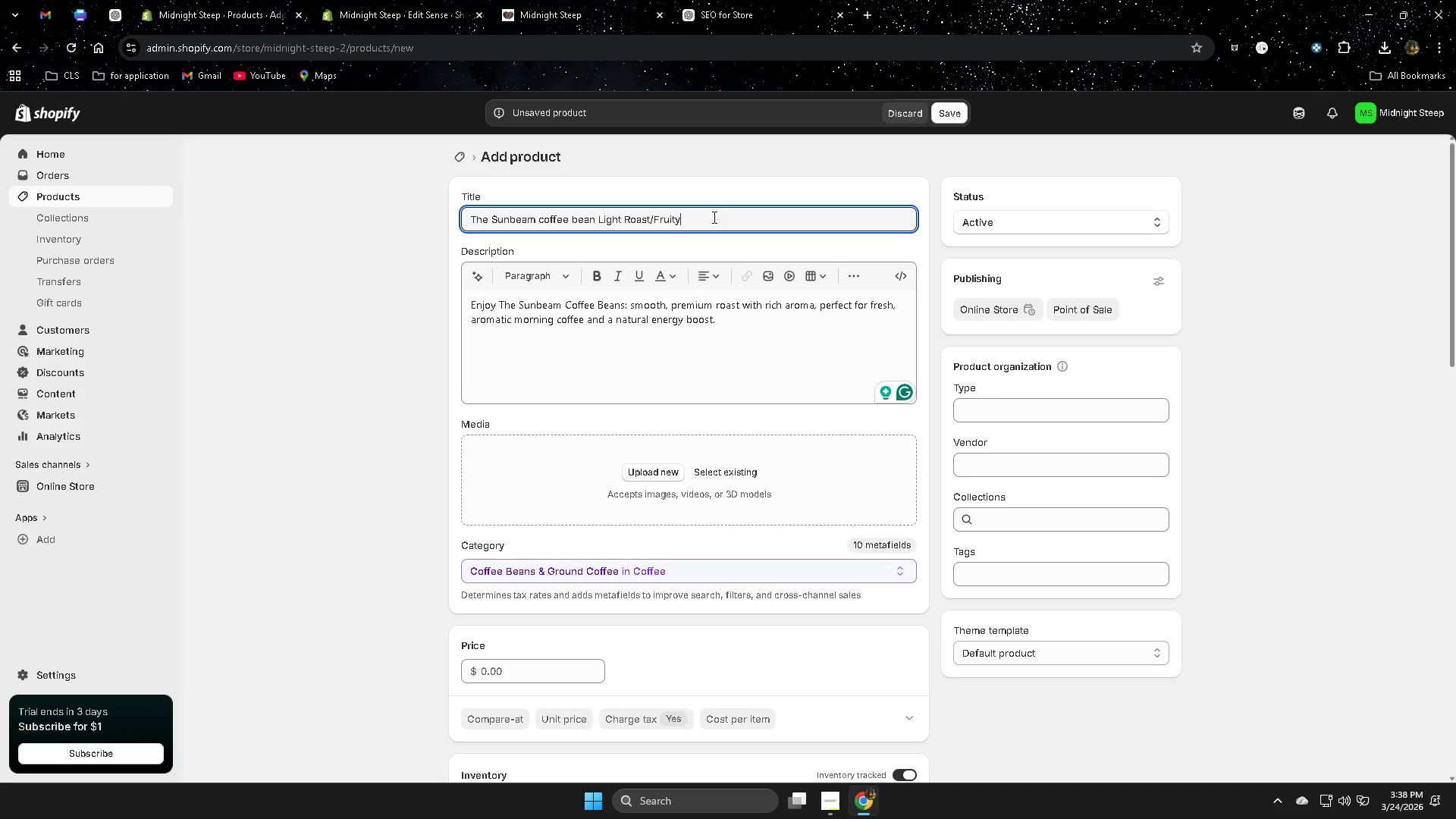 
key(Control+V)
 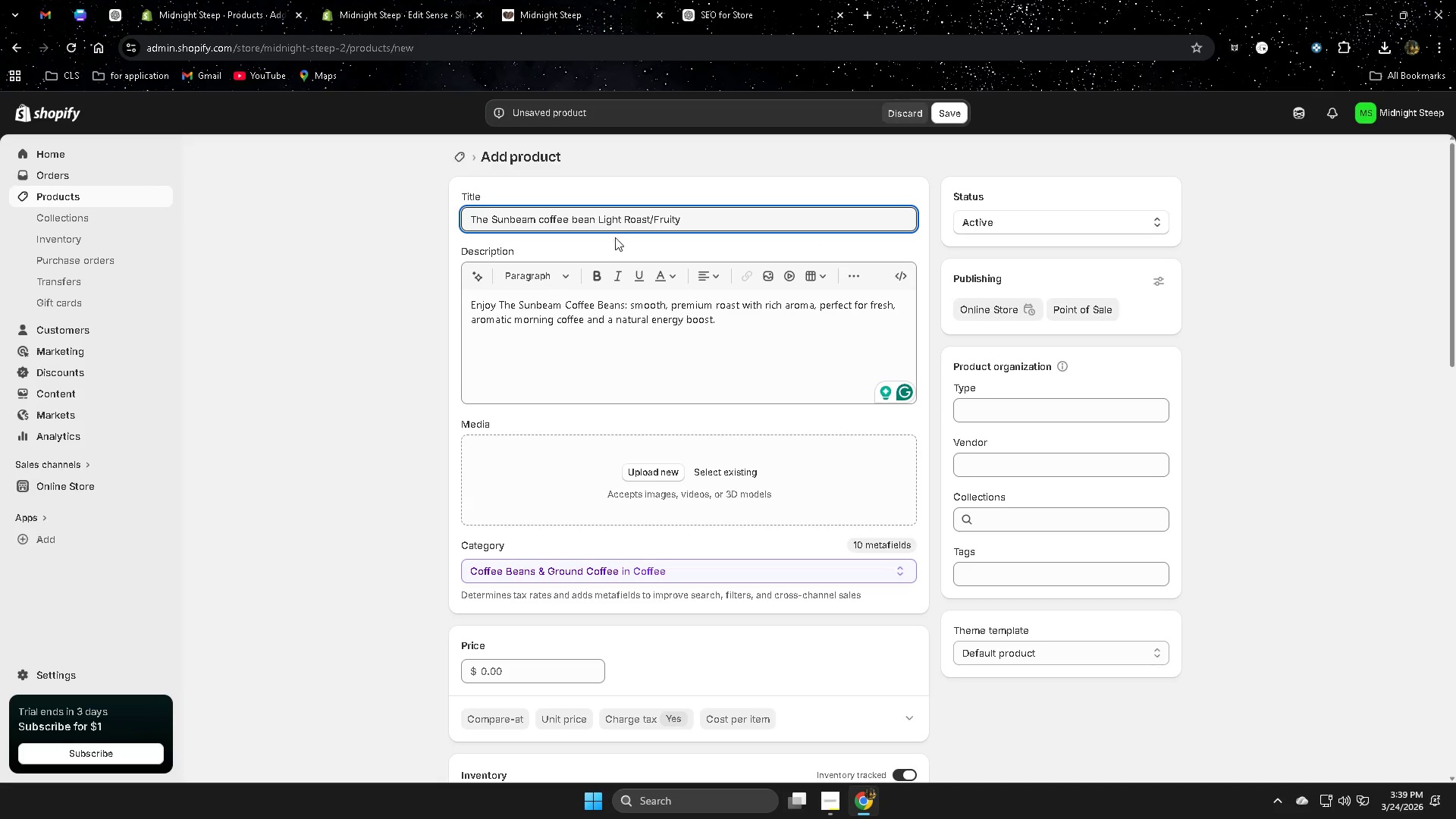 
wait(6.62)
 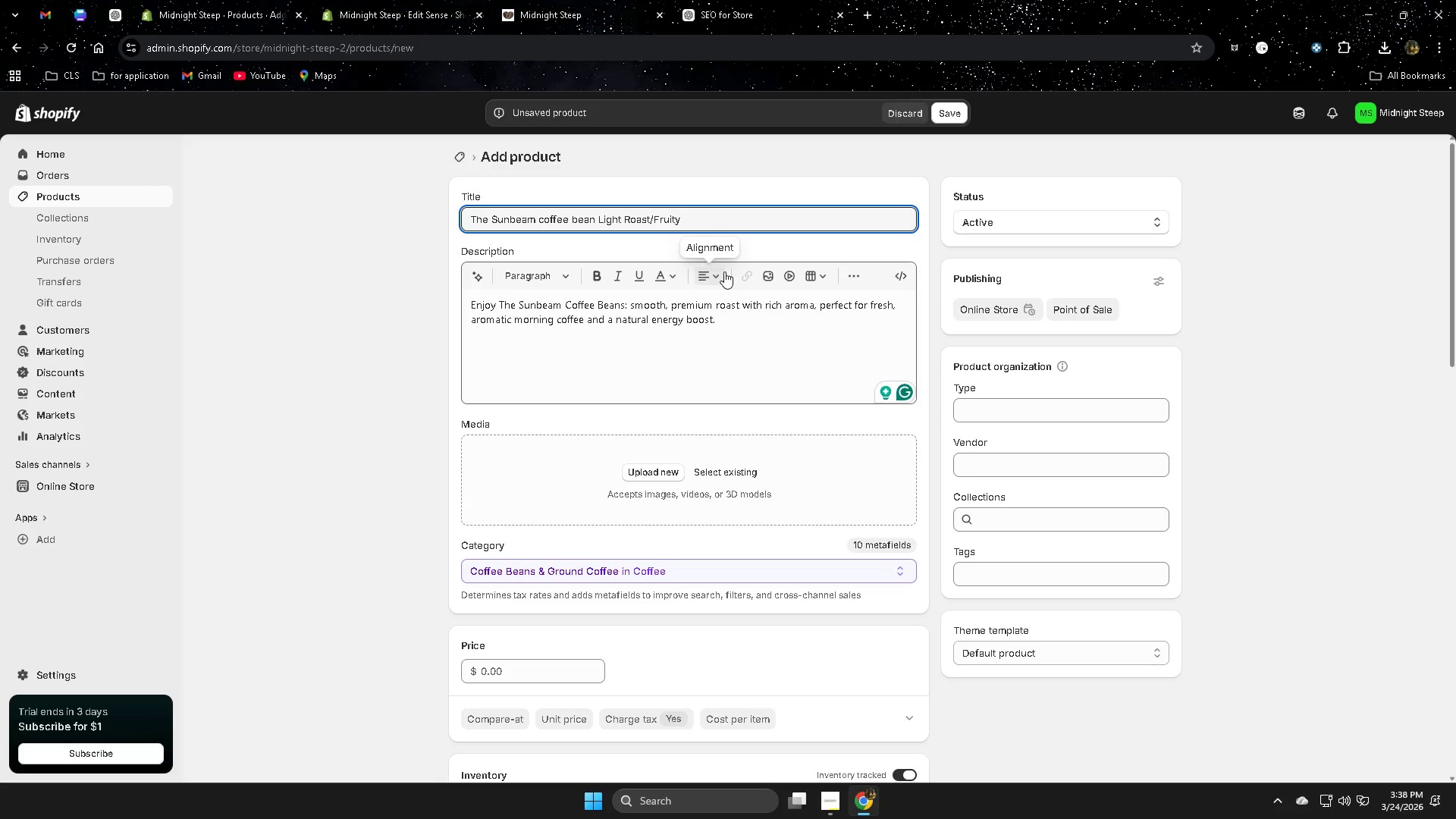 
left_click([599, 218])
 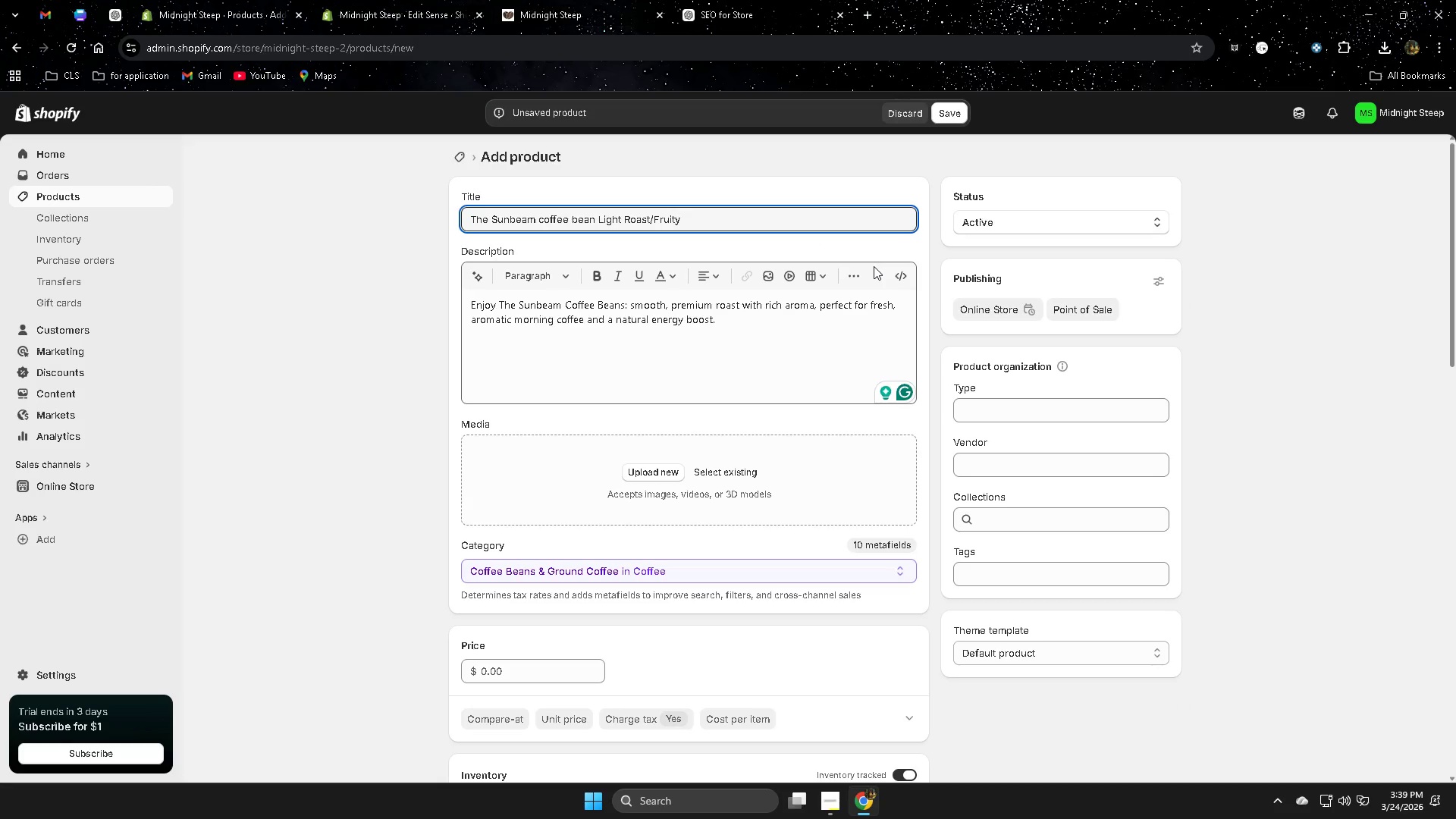 
key(Shift+9)
 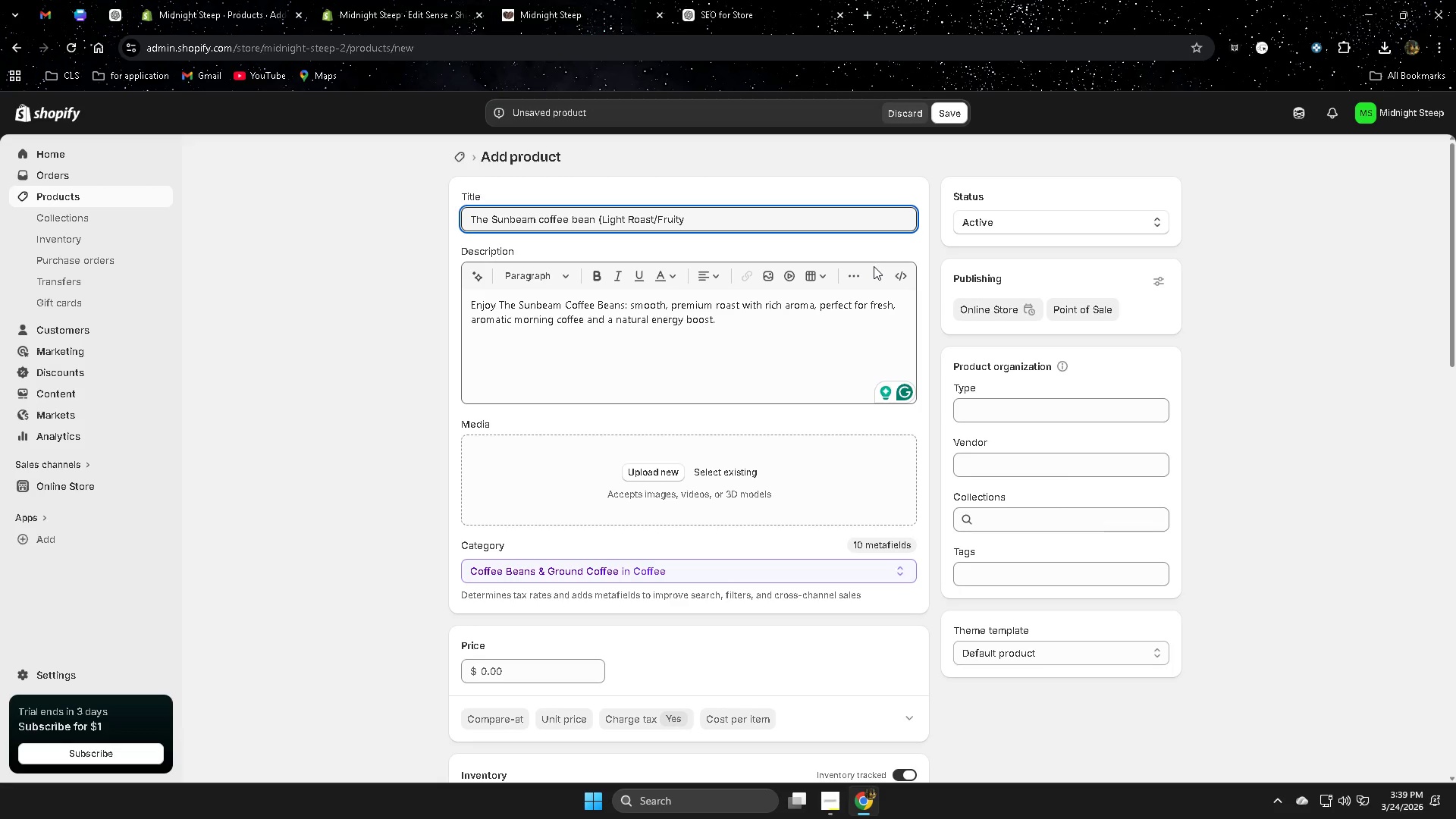 
hold_key(key=ArrowRight, duration=0.98)
 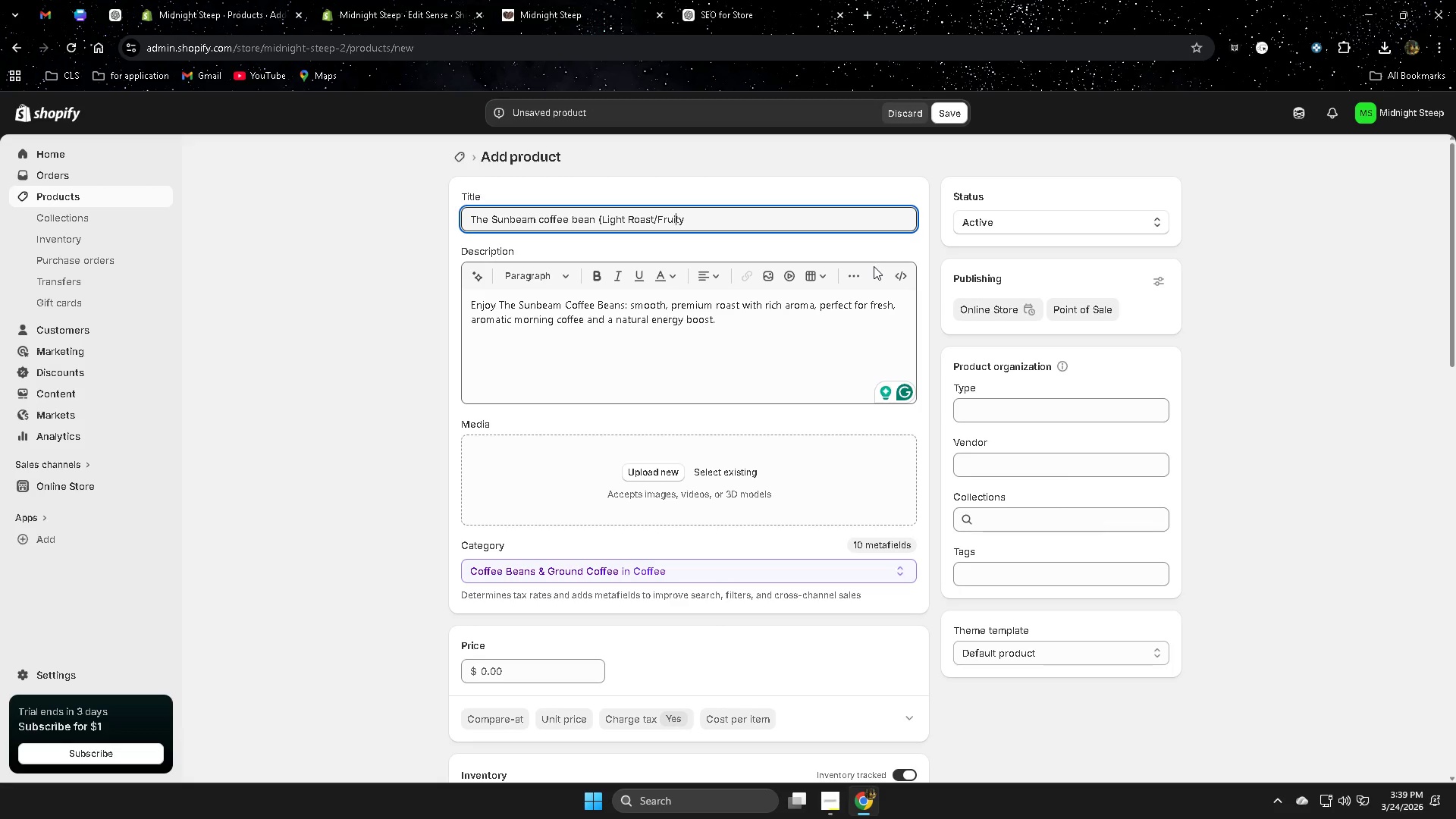 
key(ArrowRight)
 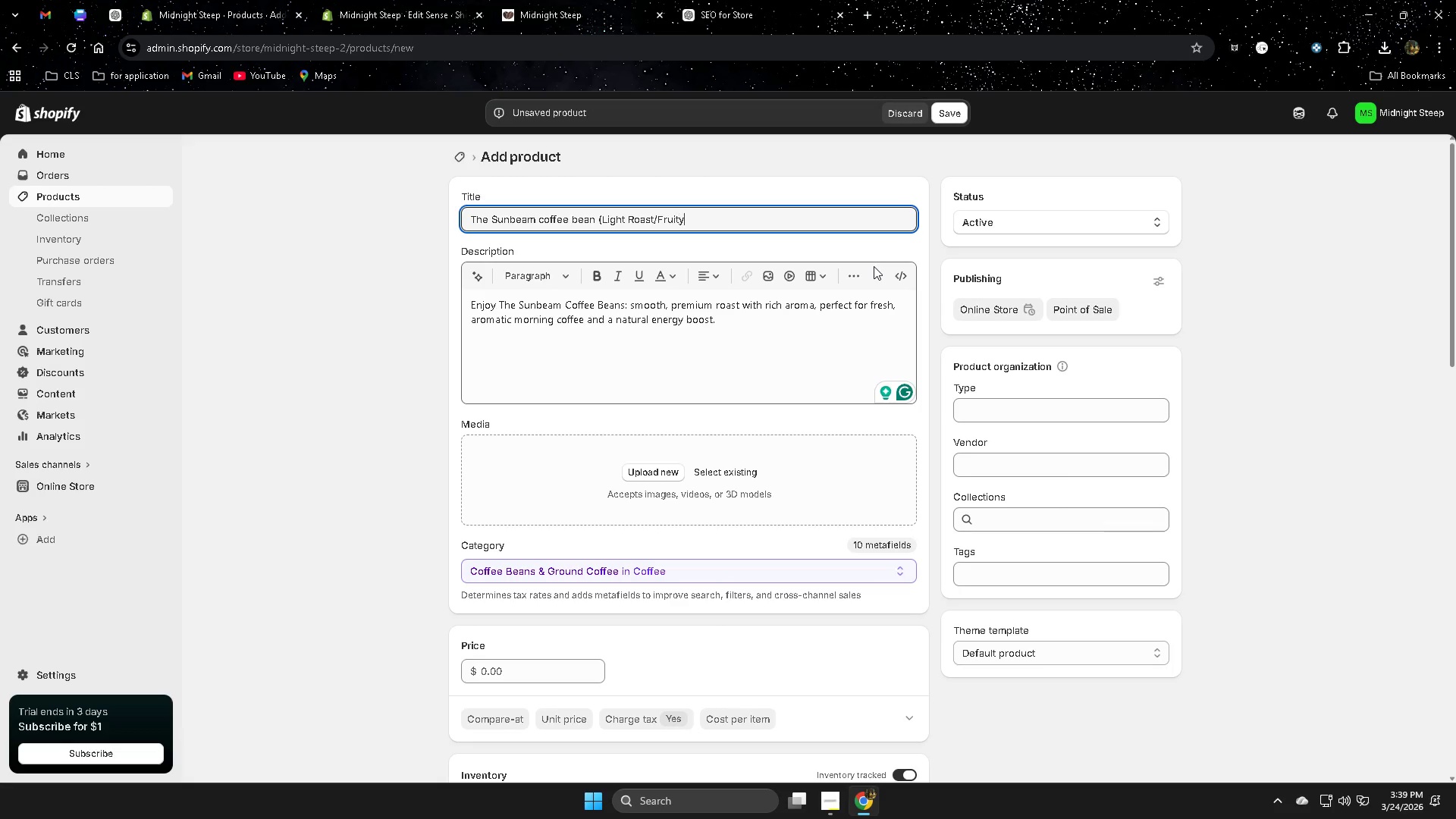 
key(ArrowRight)
 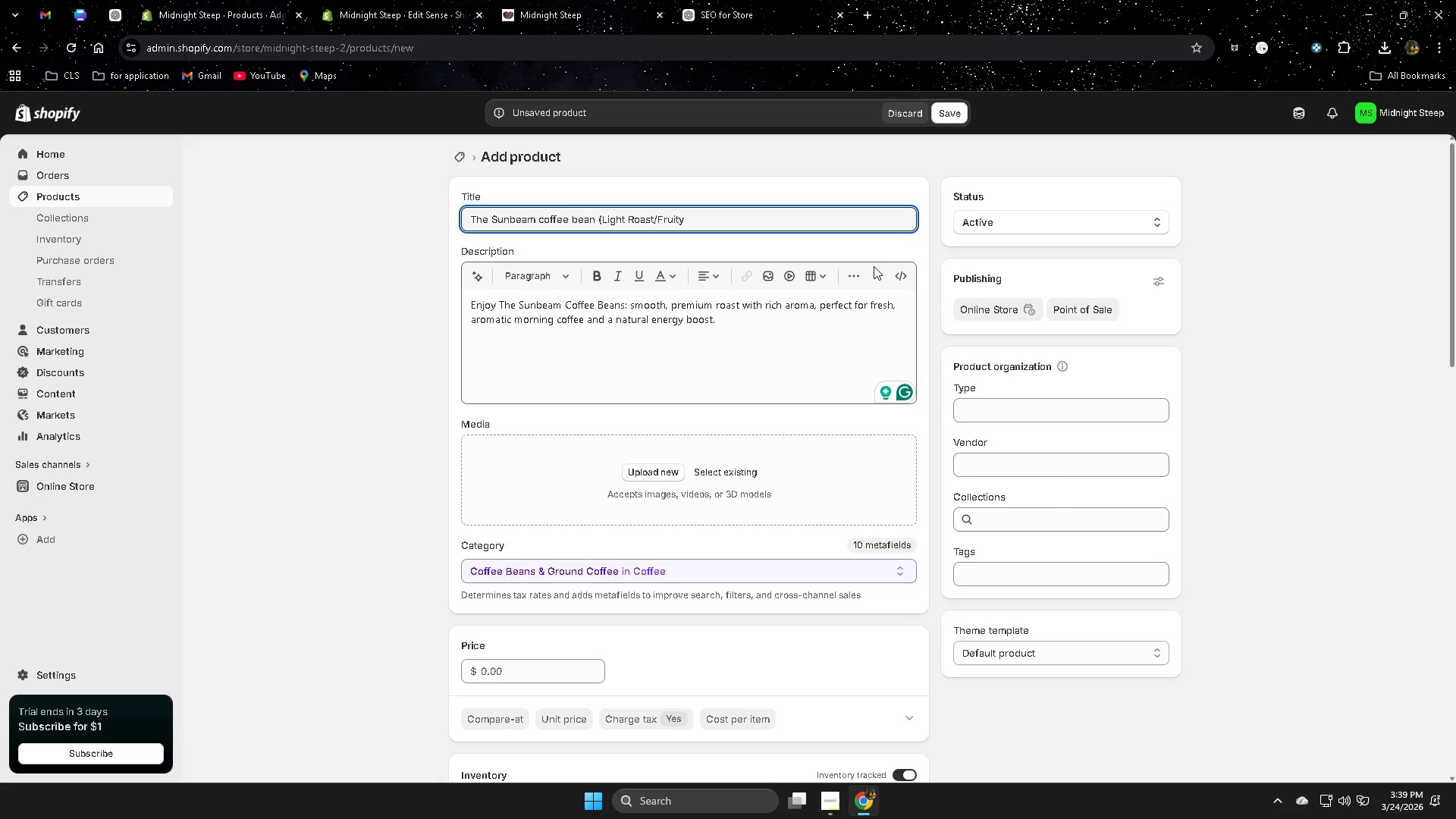 
key(Shift+0)
 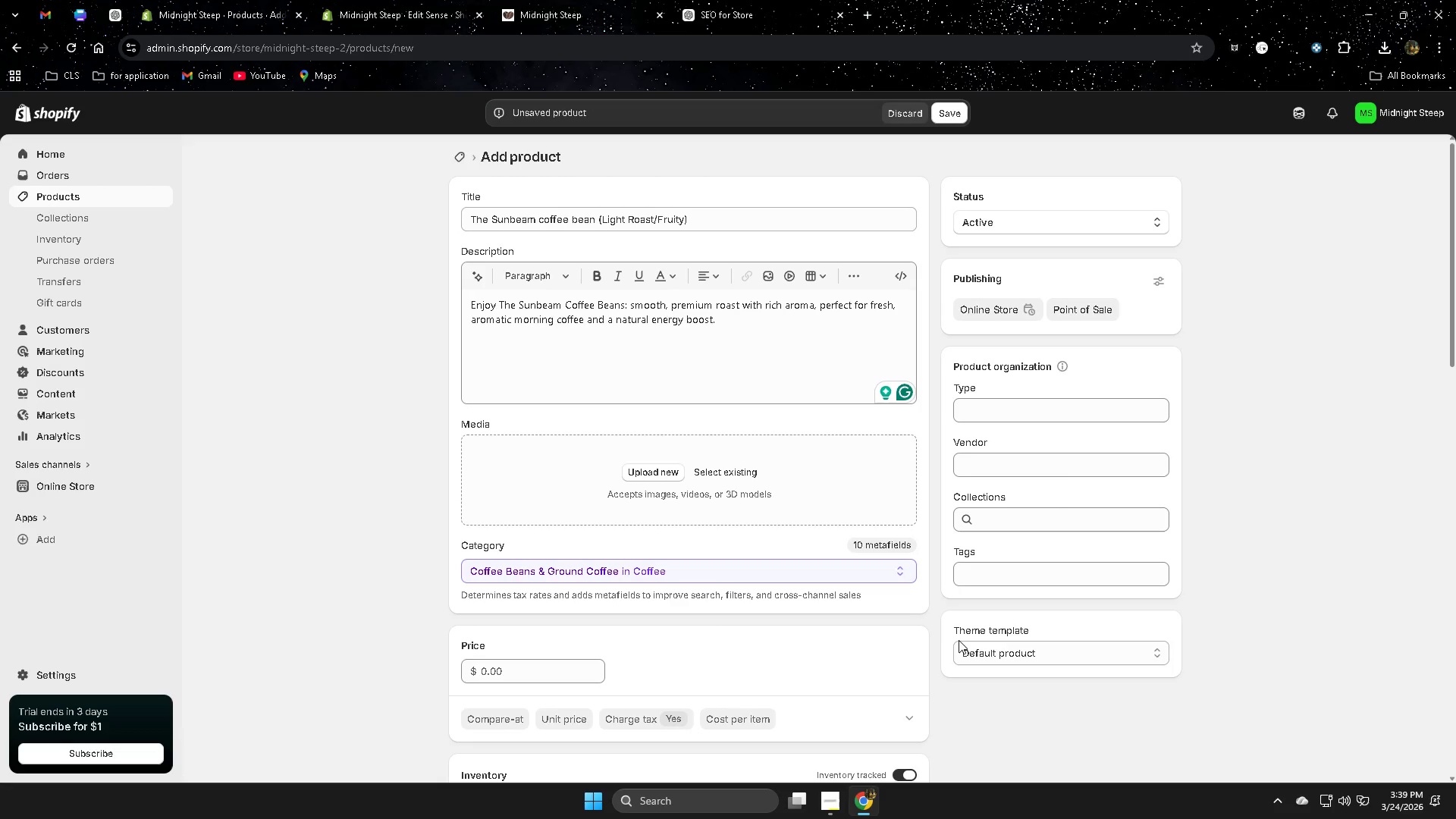 
wait(5.34)
 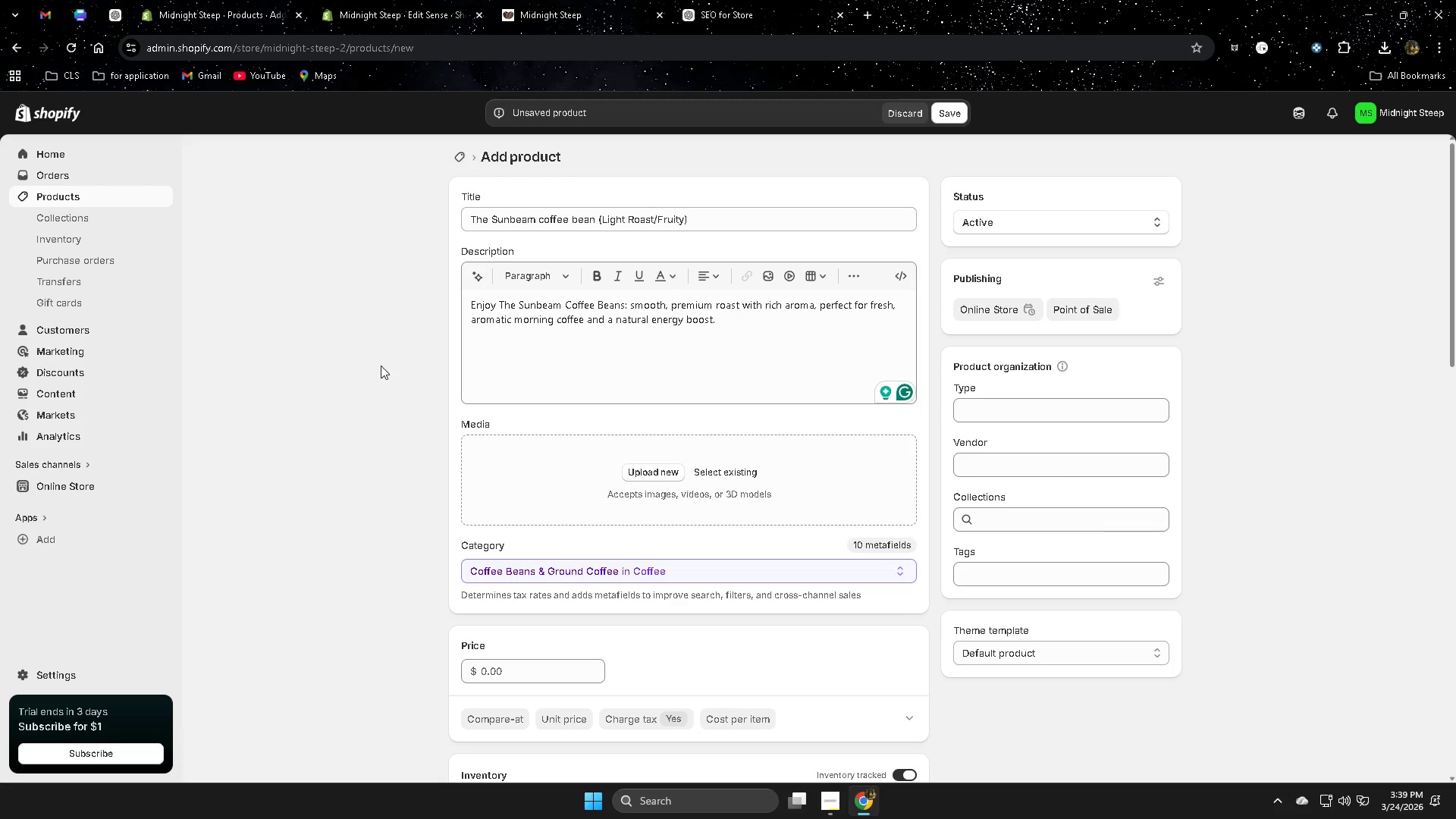 
left_click([736, 473])
 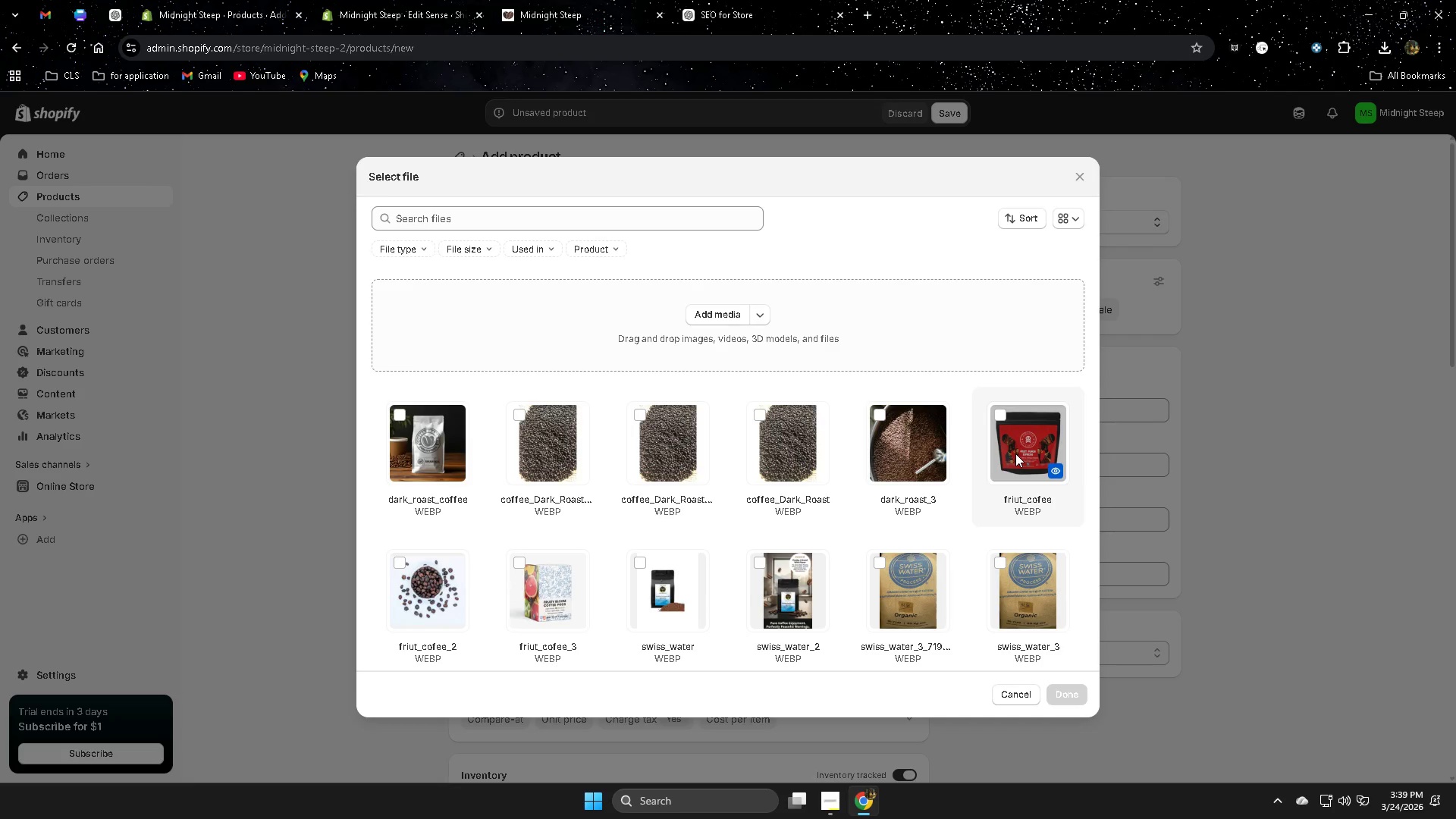 
left_click([999, 416])
 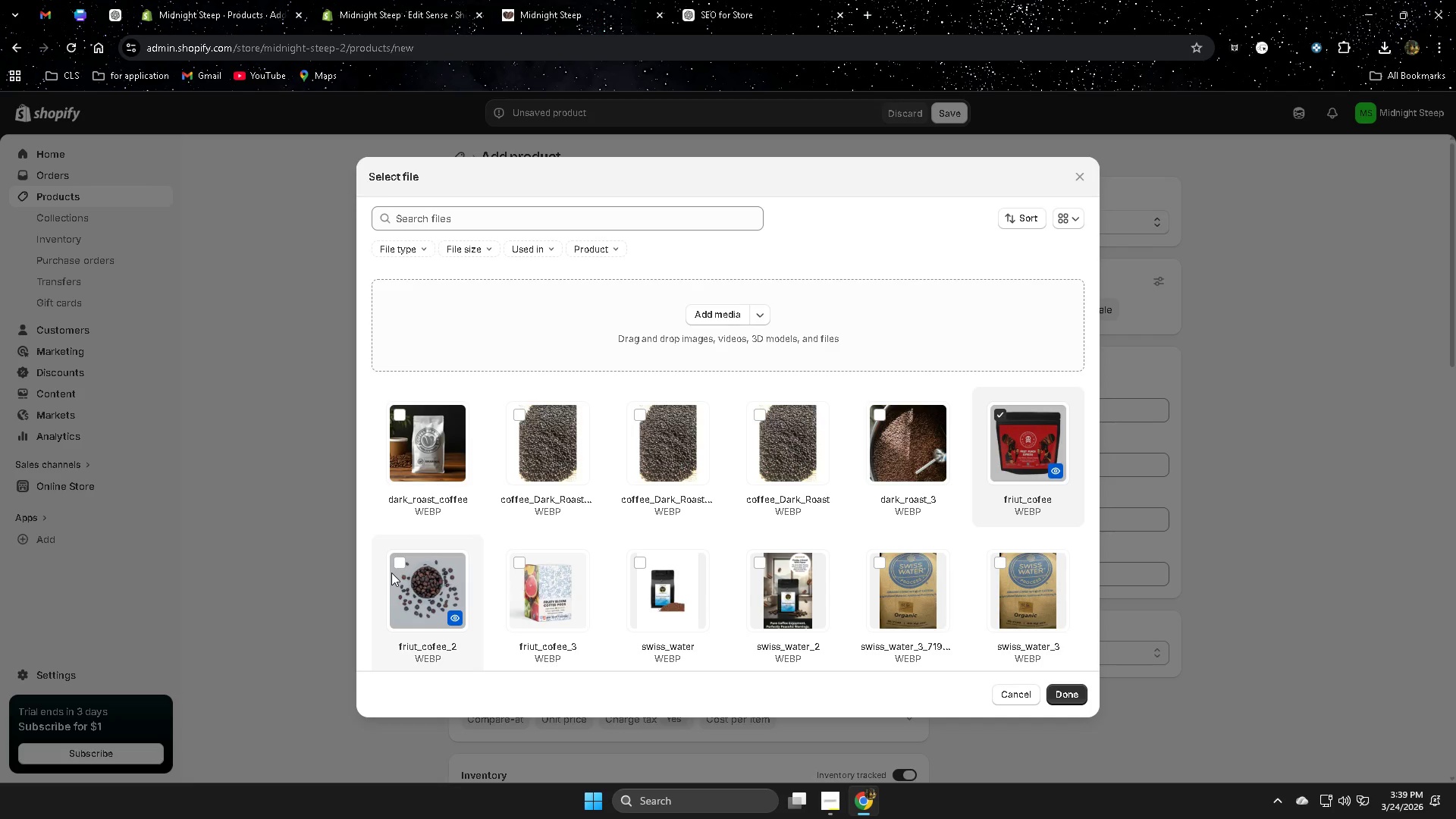 
left_click([397, 557])
 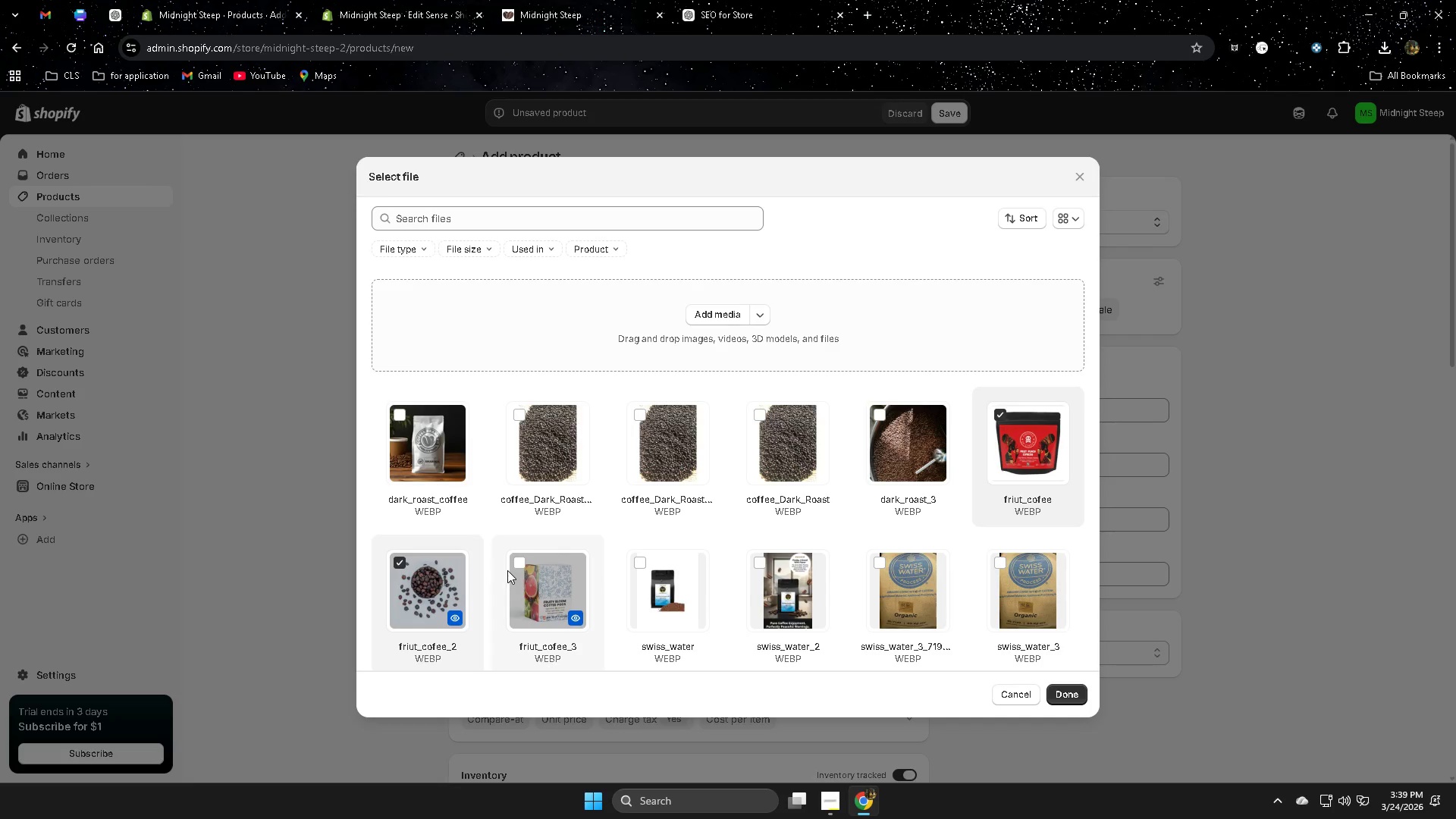 
left_click([515, 564])
 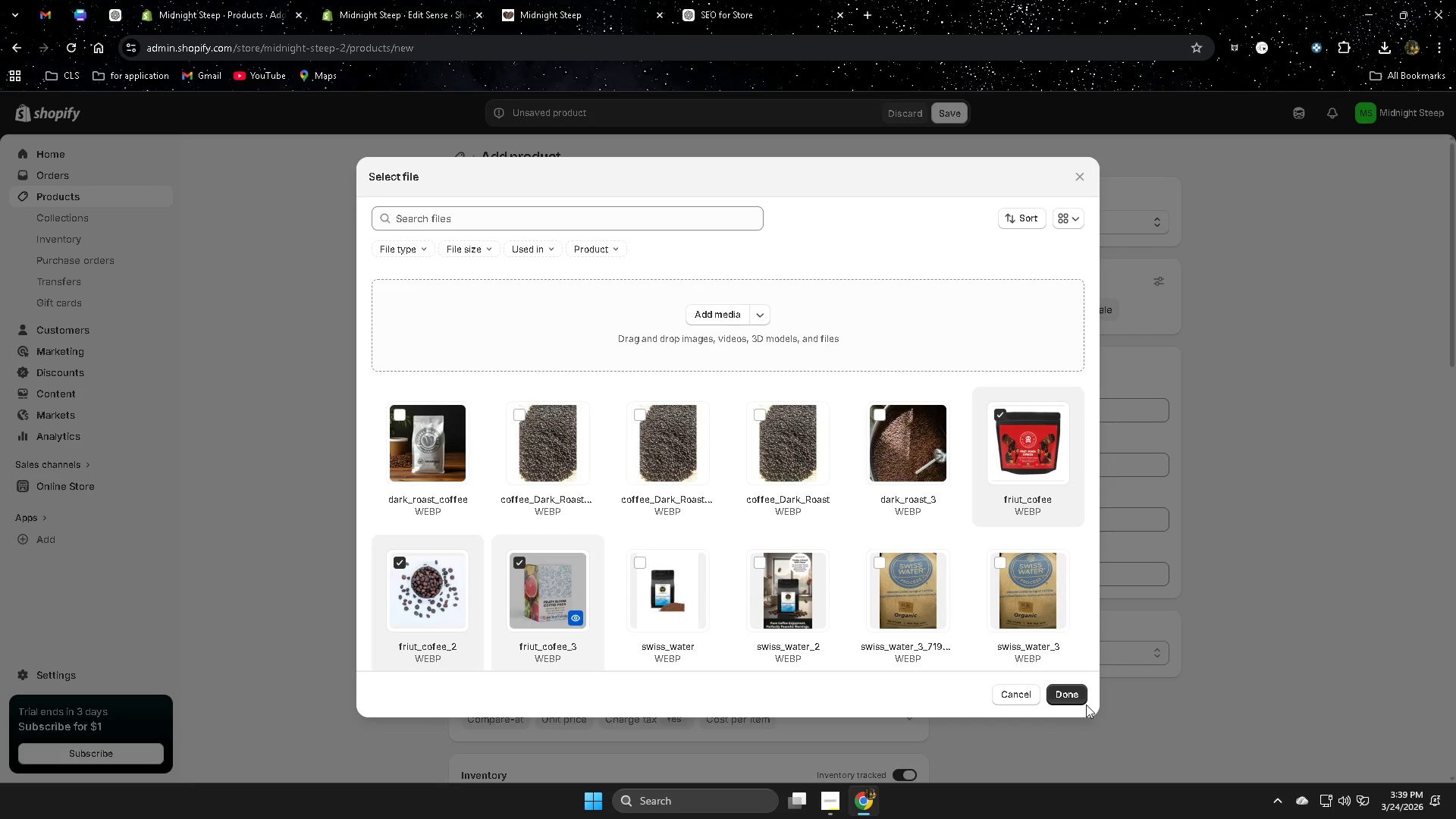 
left_click([1078, 696])
 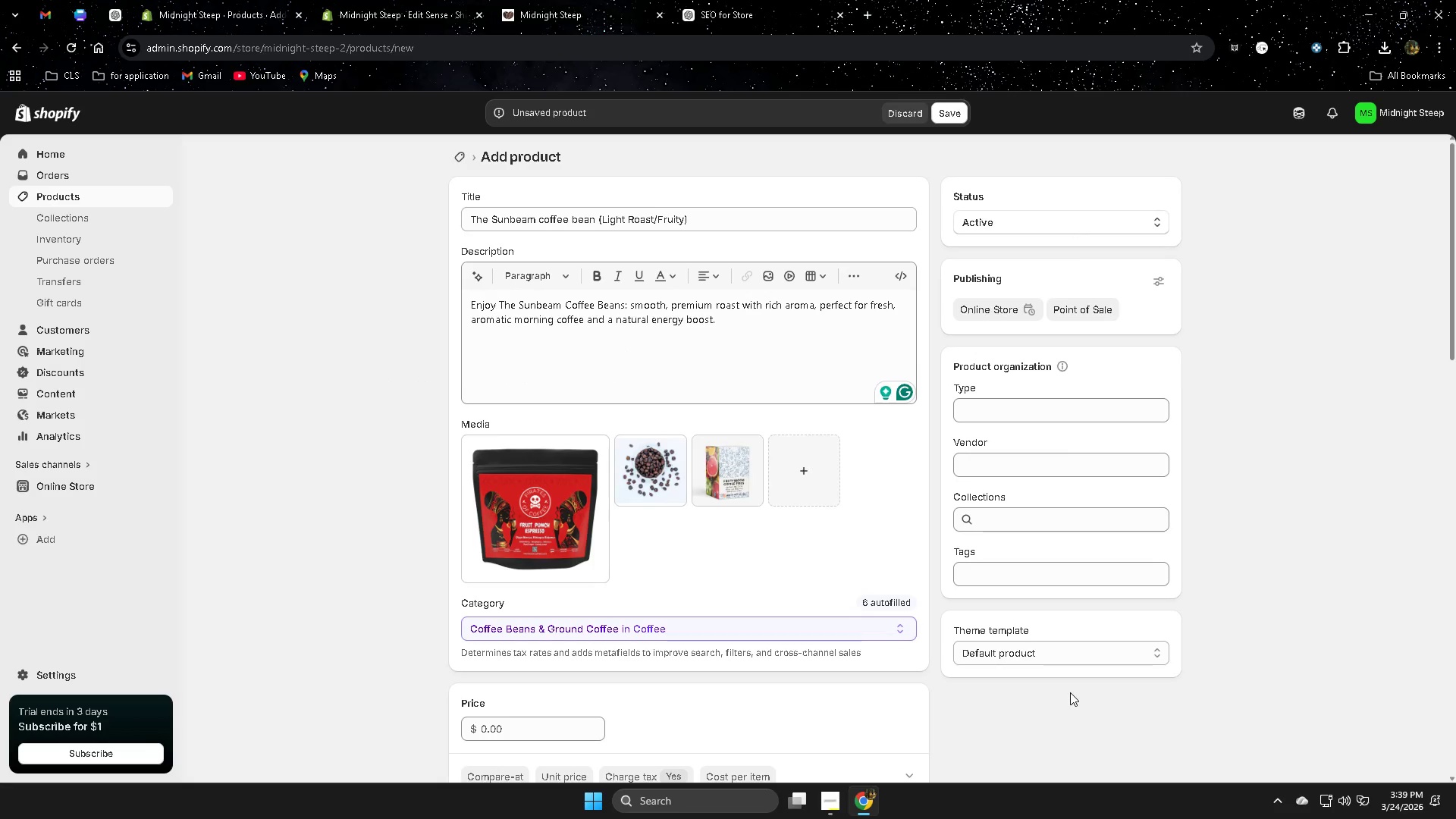 
scroll: coordinate [1189, 496], scroll_direction: down, amount: 5.0
 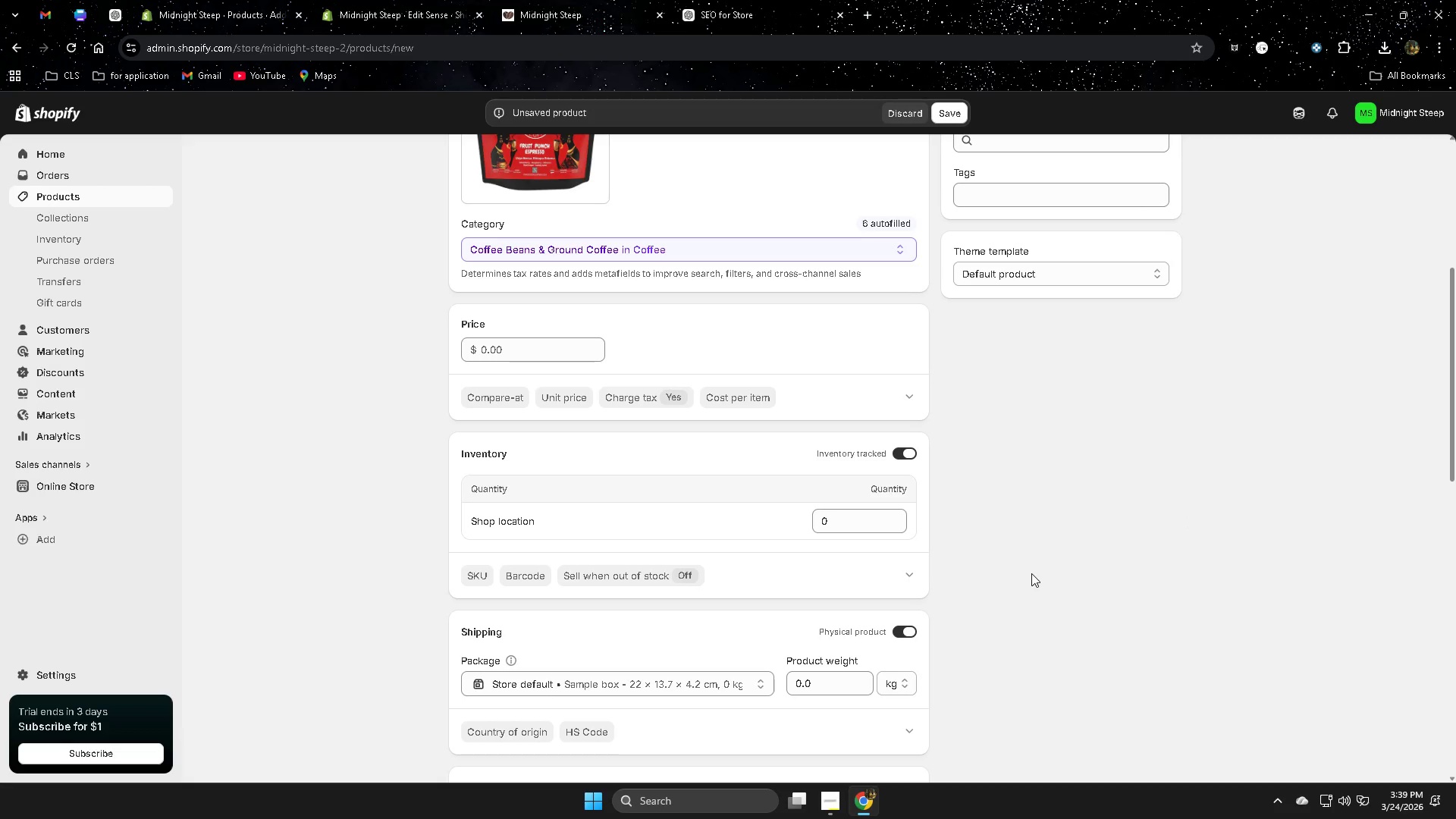 
left_click([525, 351])
 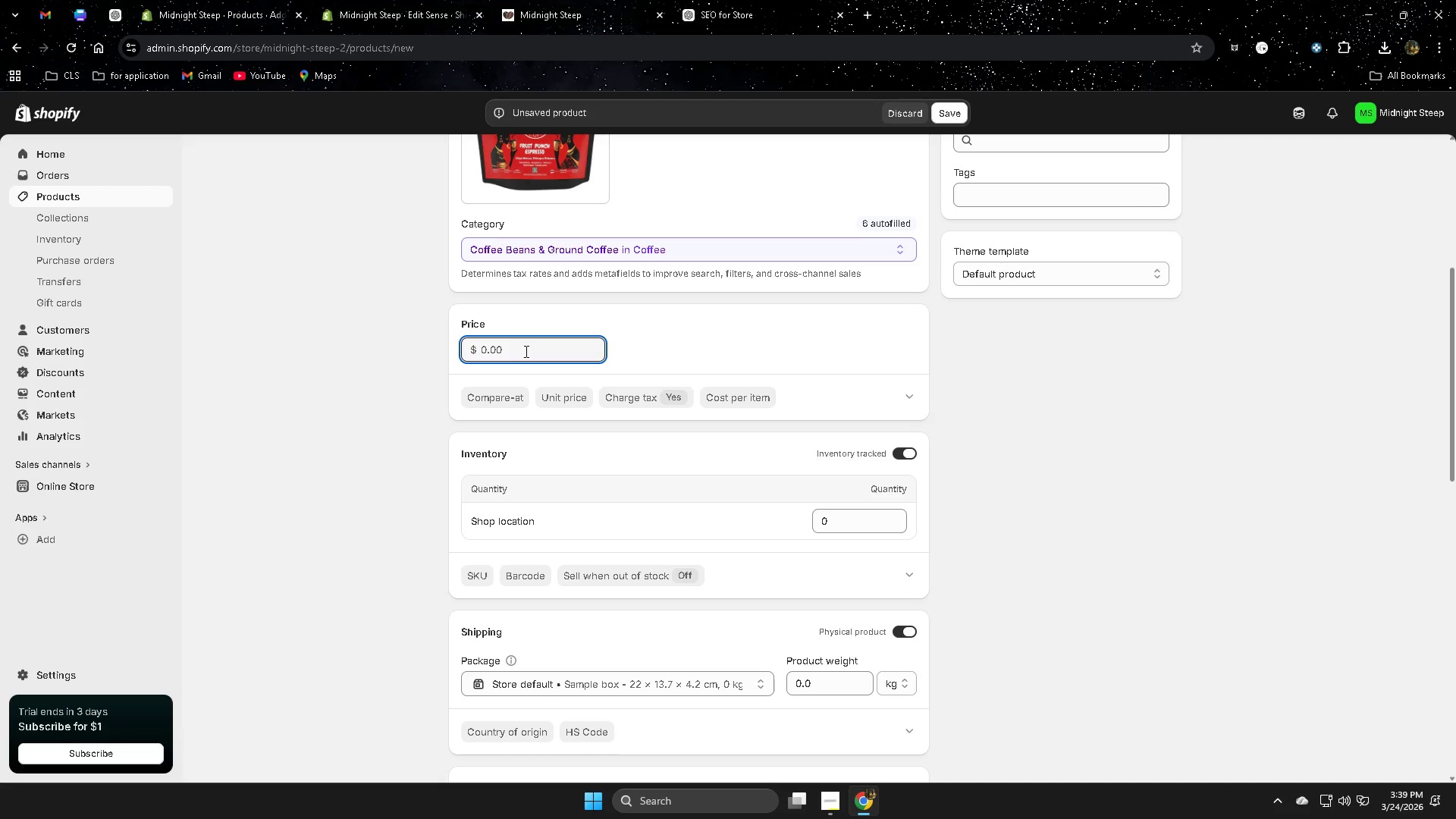 
type(24)
 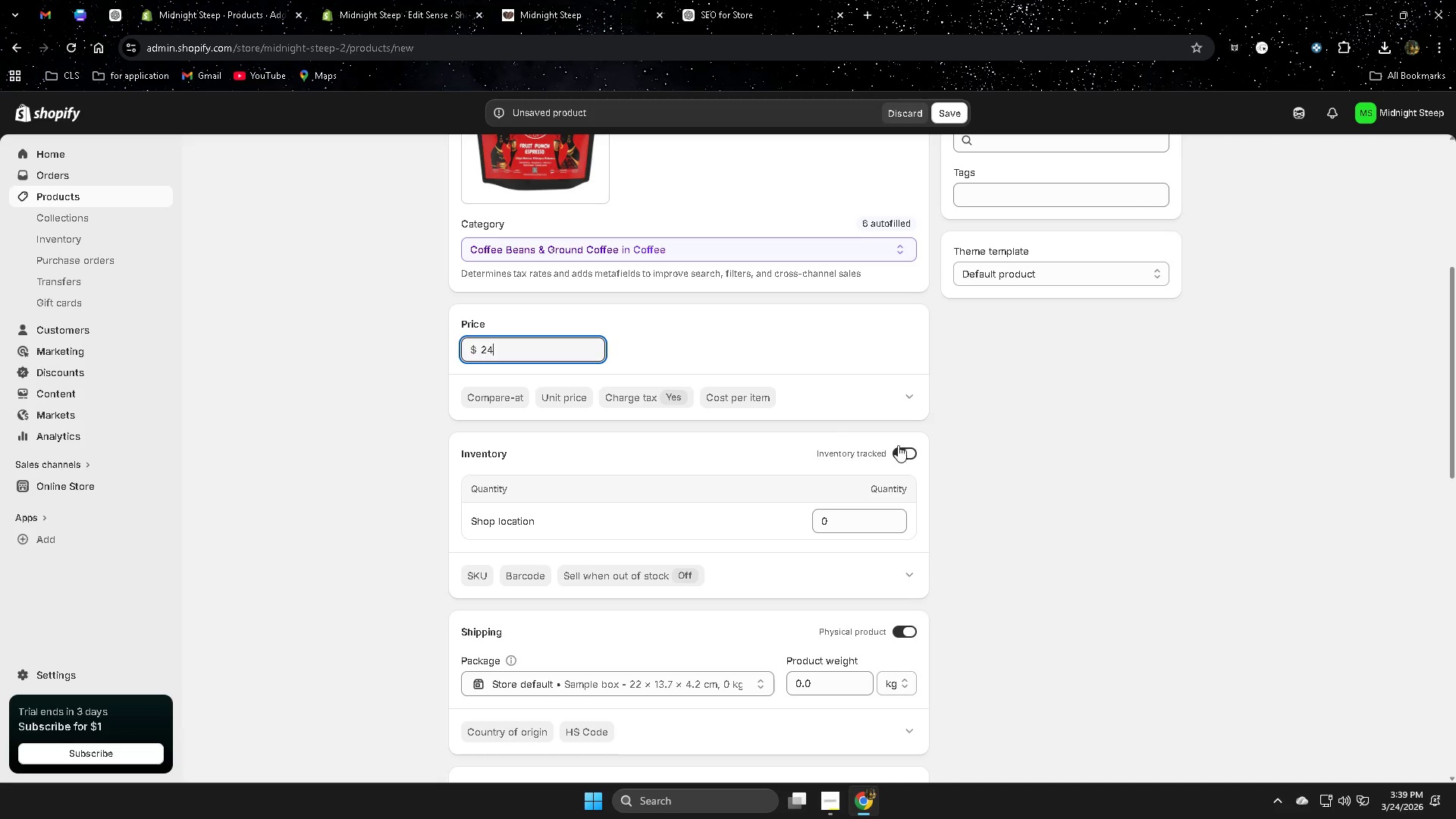 
left_click([1078, 469])
 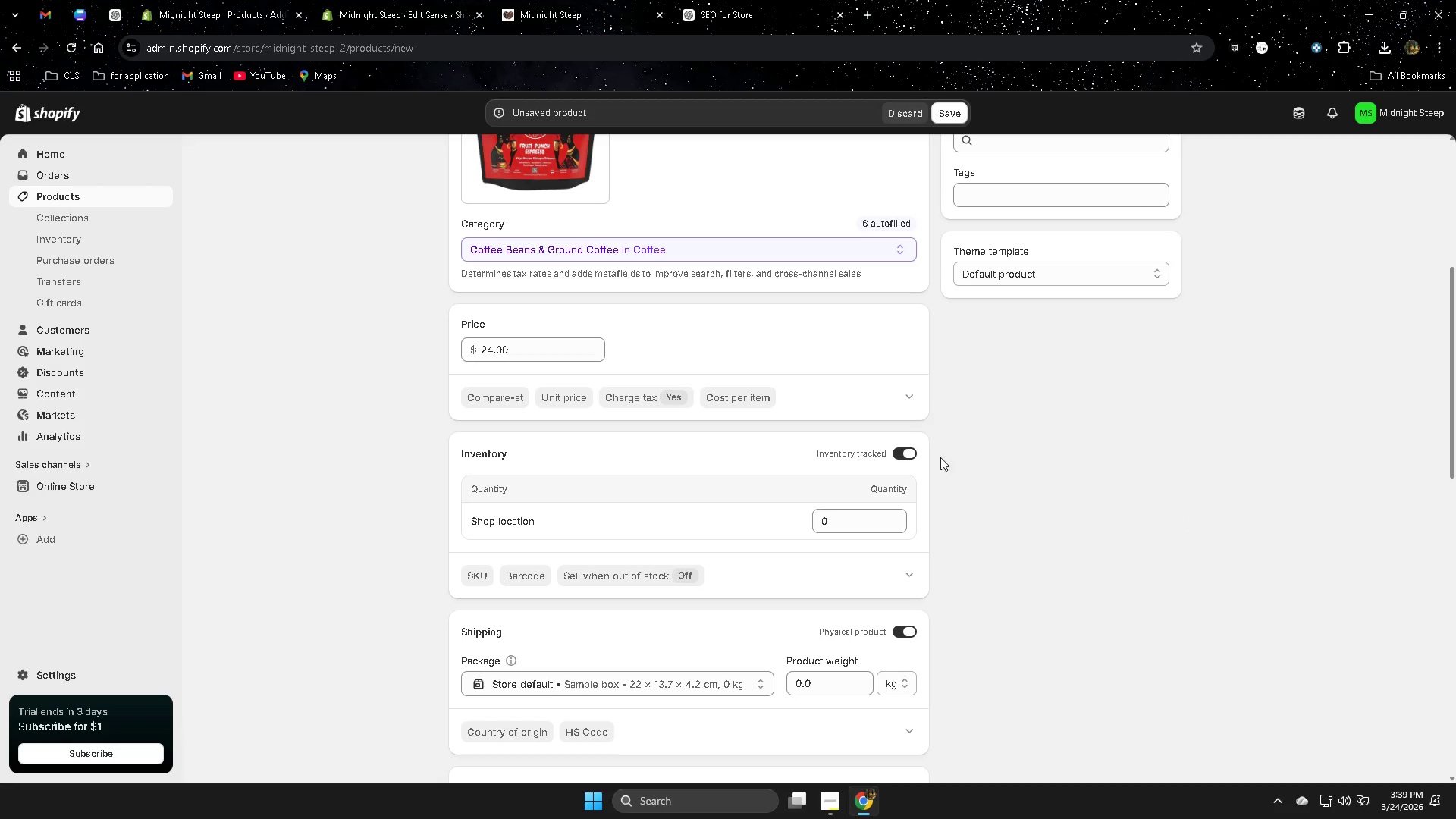 
double_click([913, 400])
 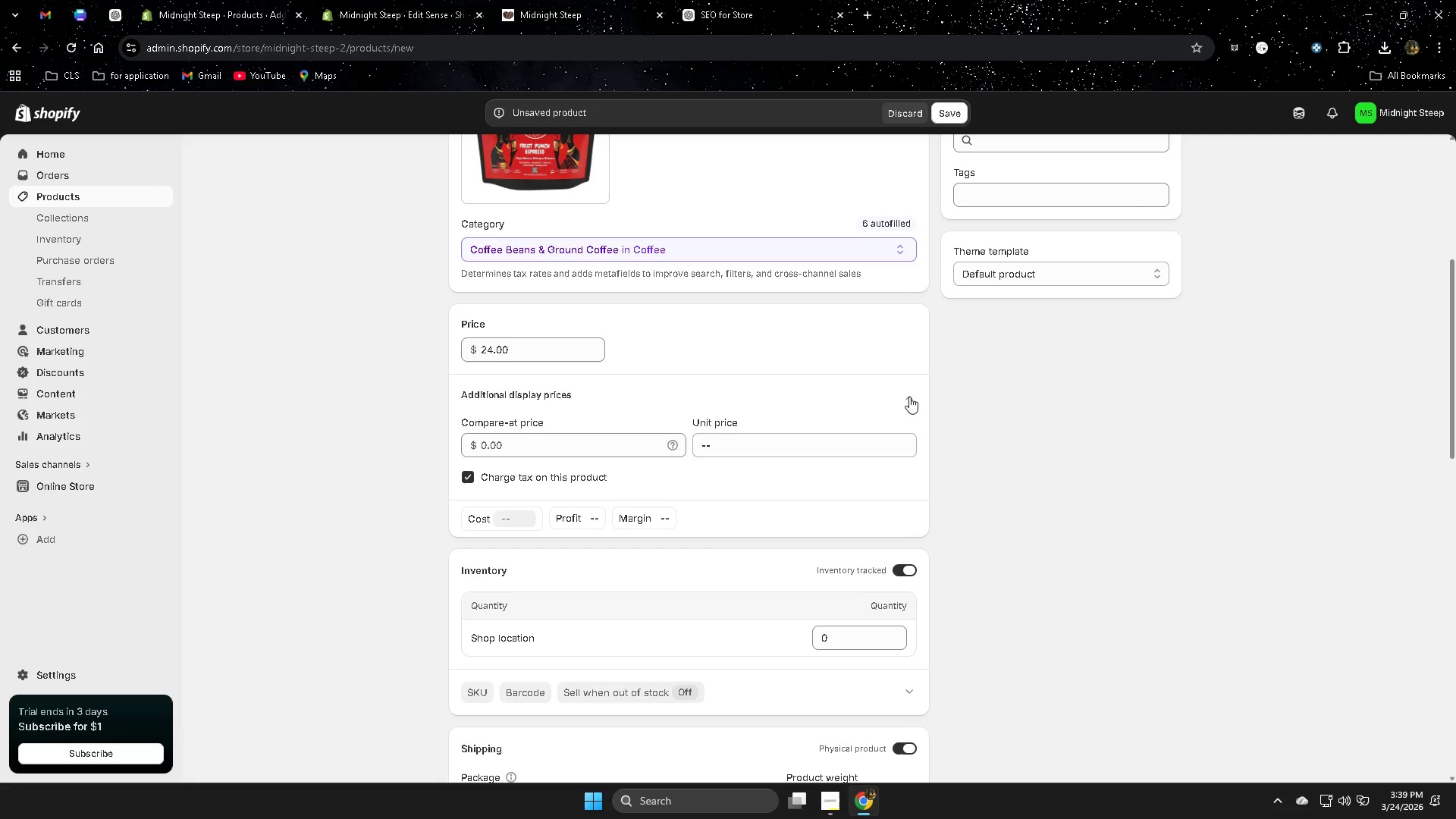 
left_click([909, 397])
 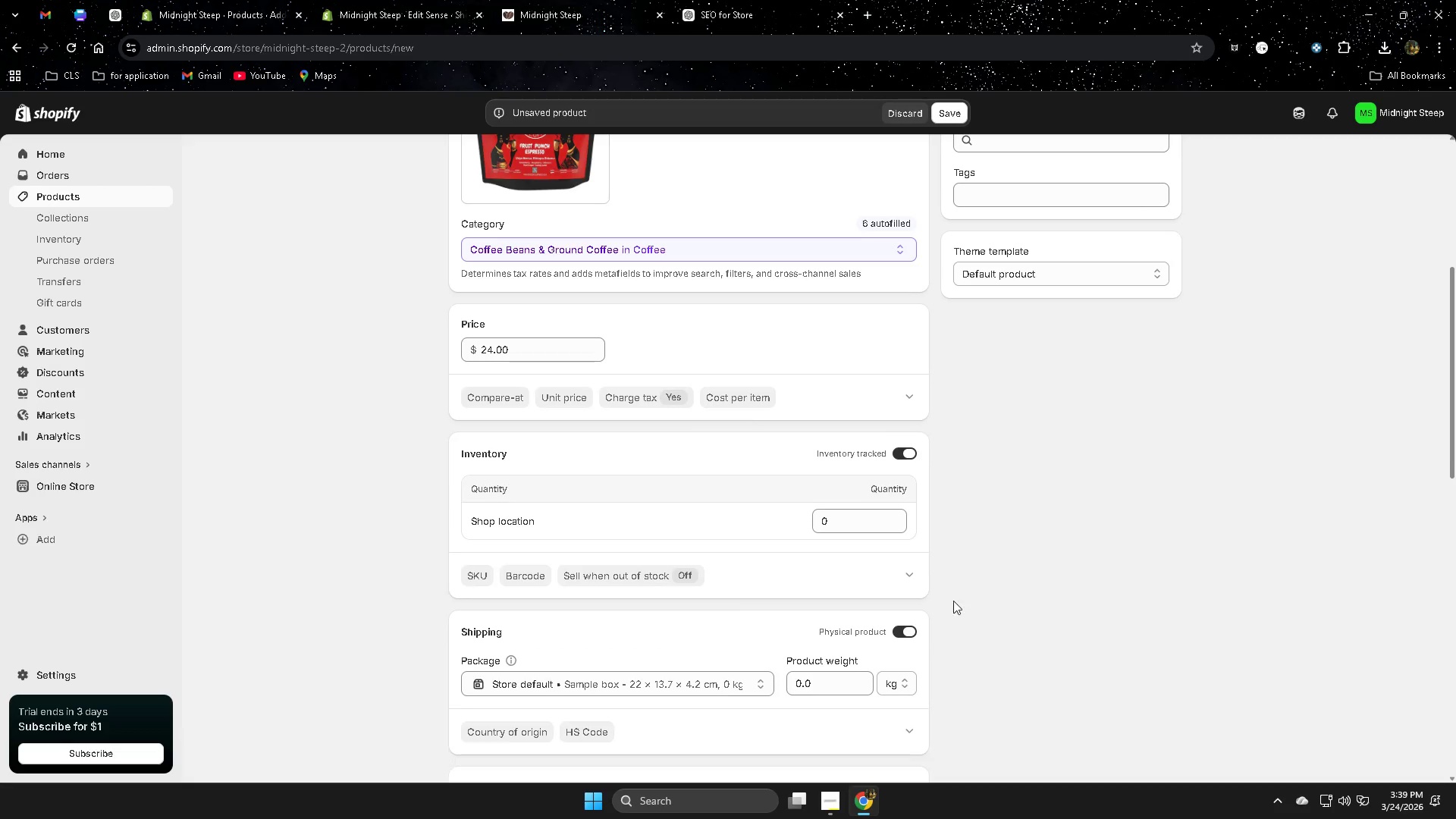 
scroll: coordinate [924, 632], scroll_direction: down, amount: 13.0
 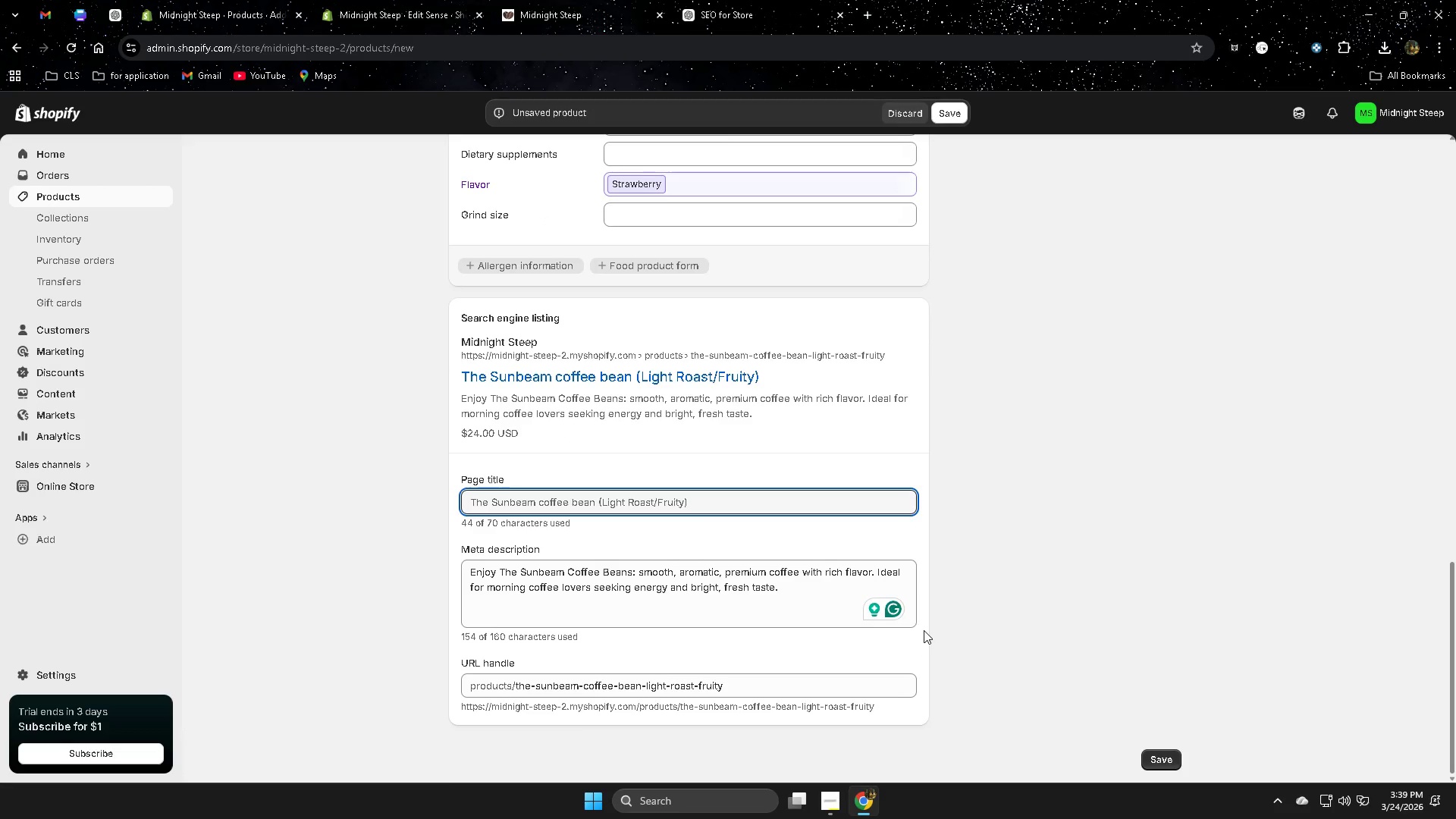 
scroll: coordinate [922, 616], scroll_direction: up, amount: 11.0
 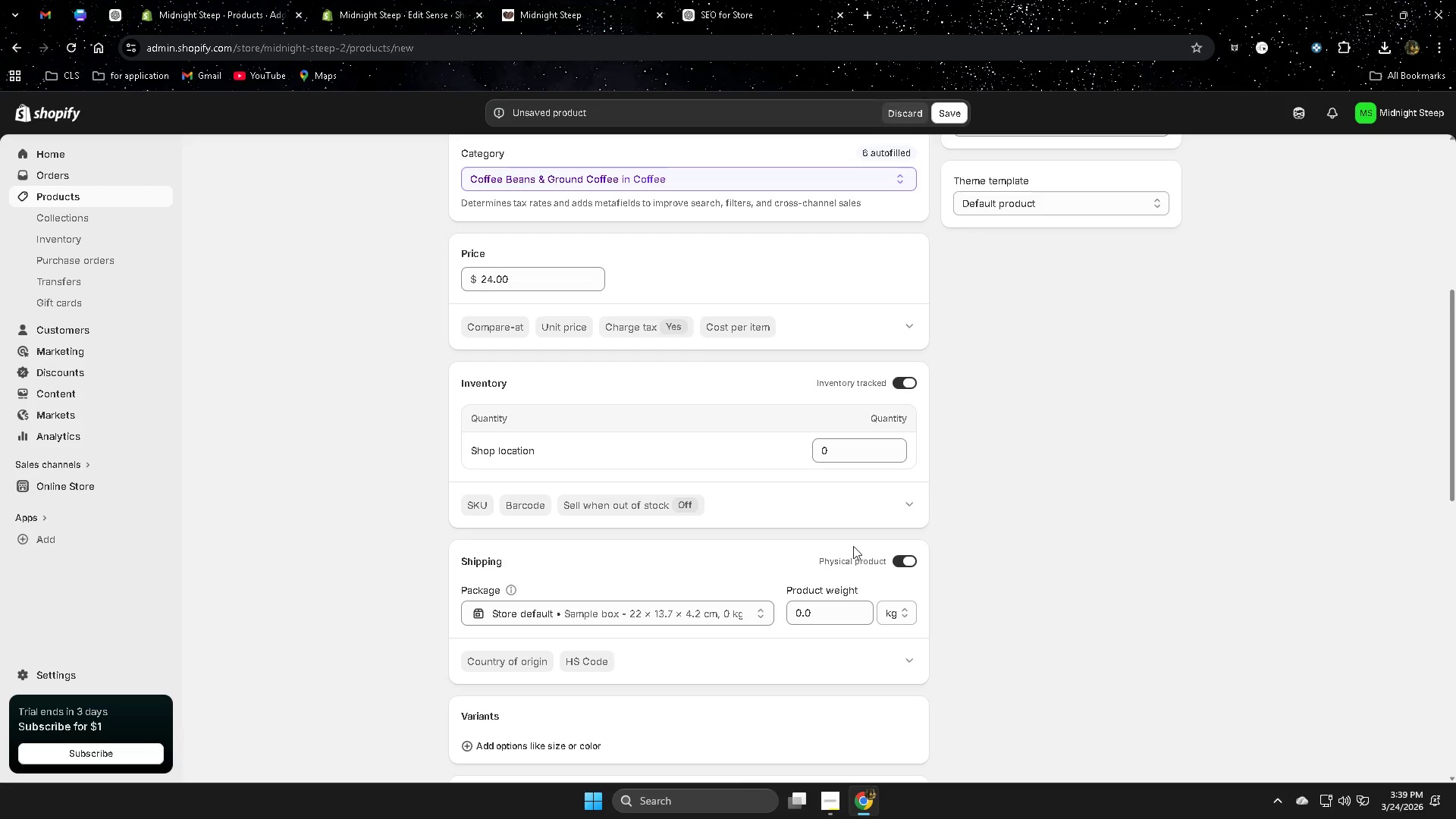 
left_click([880, 416])
 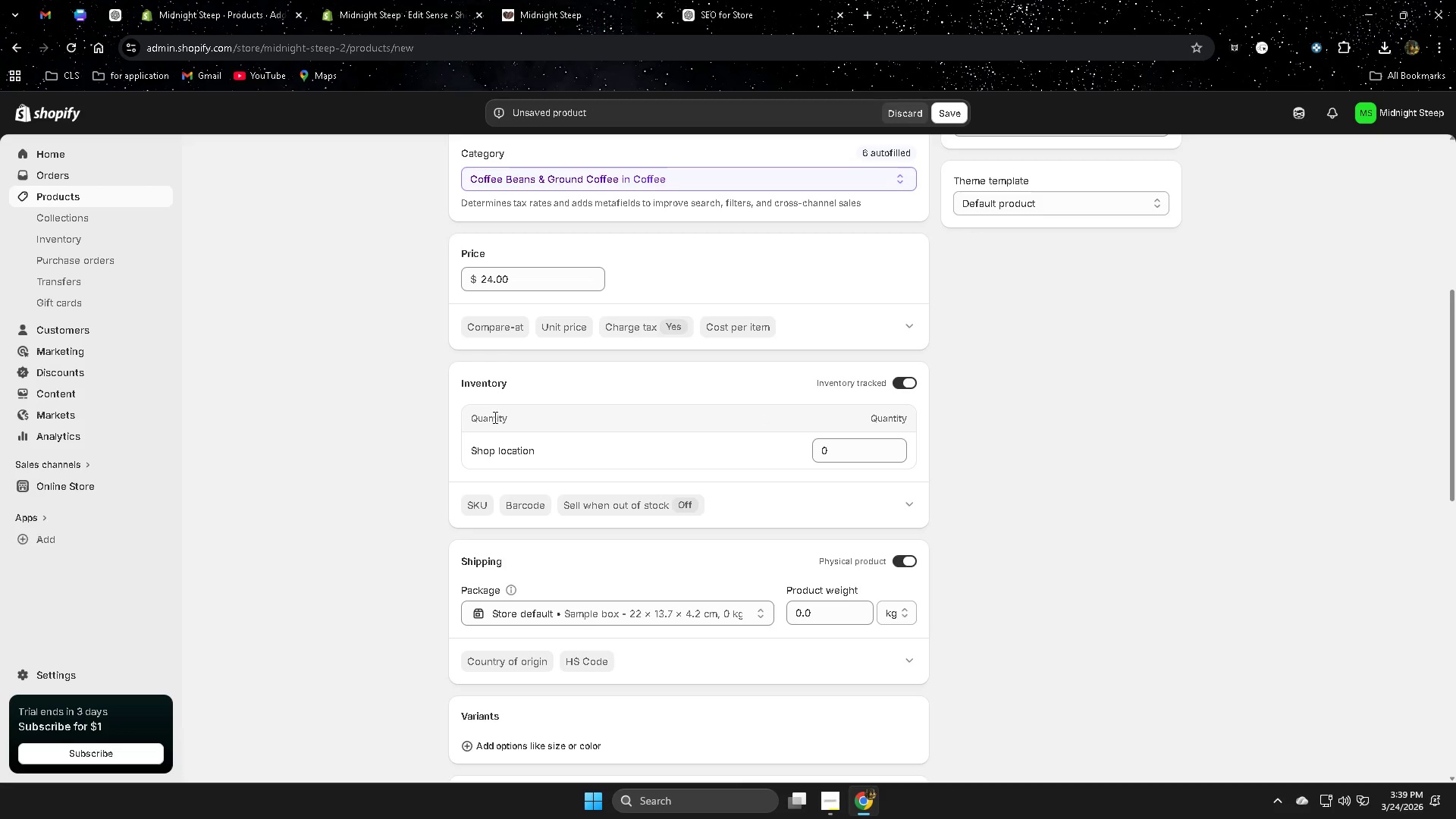 
left_click([911, 387])
 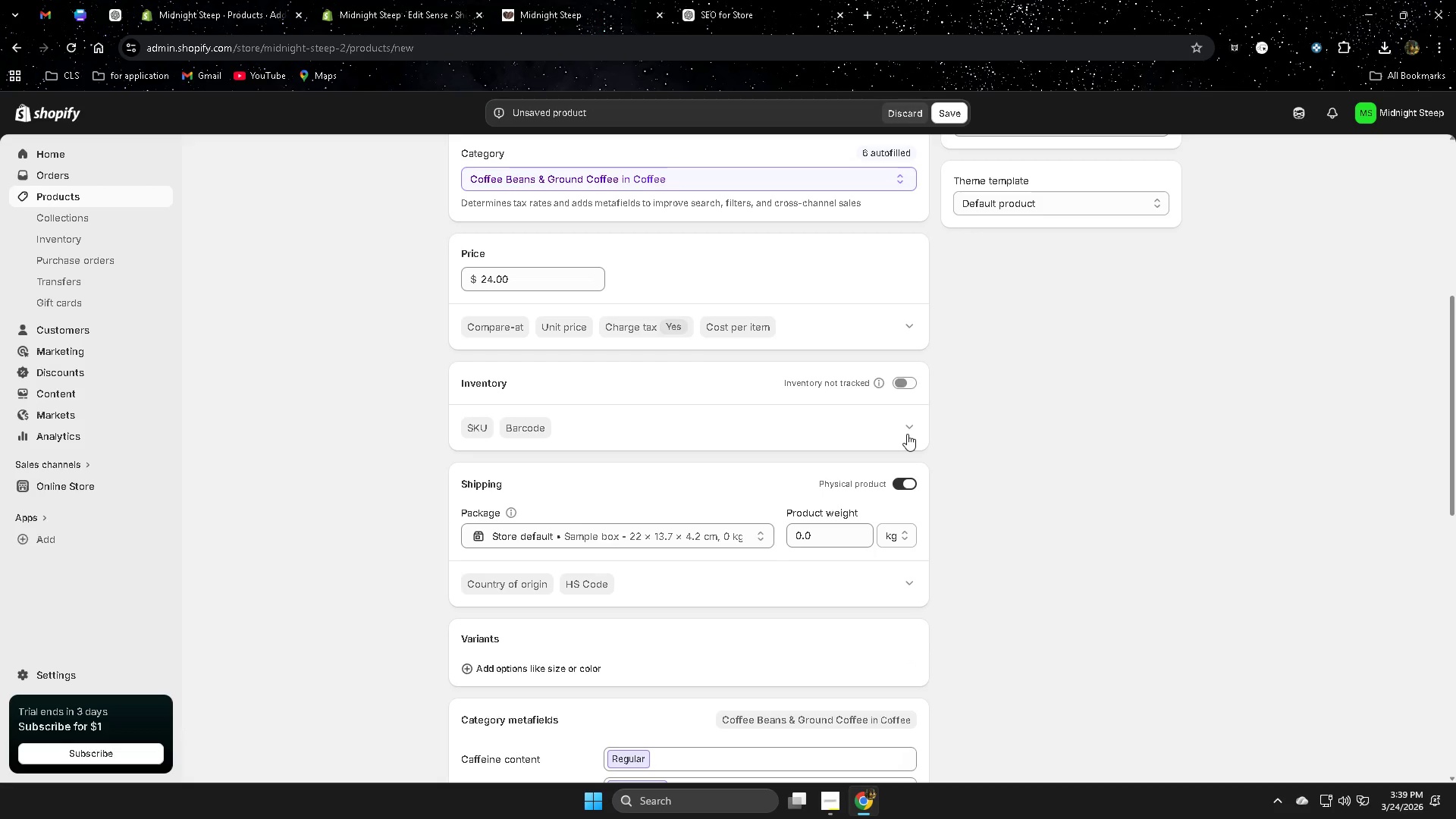 
left_click([908, 430])
 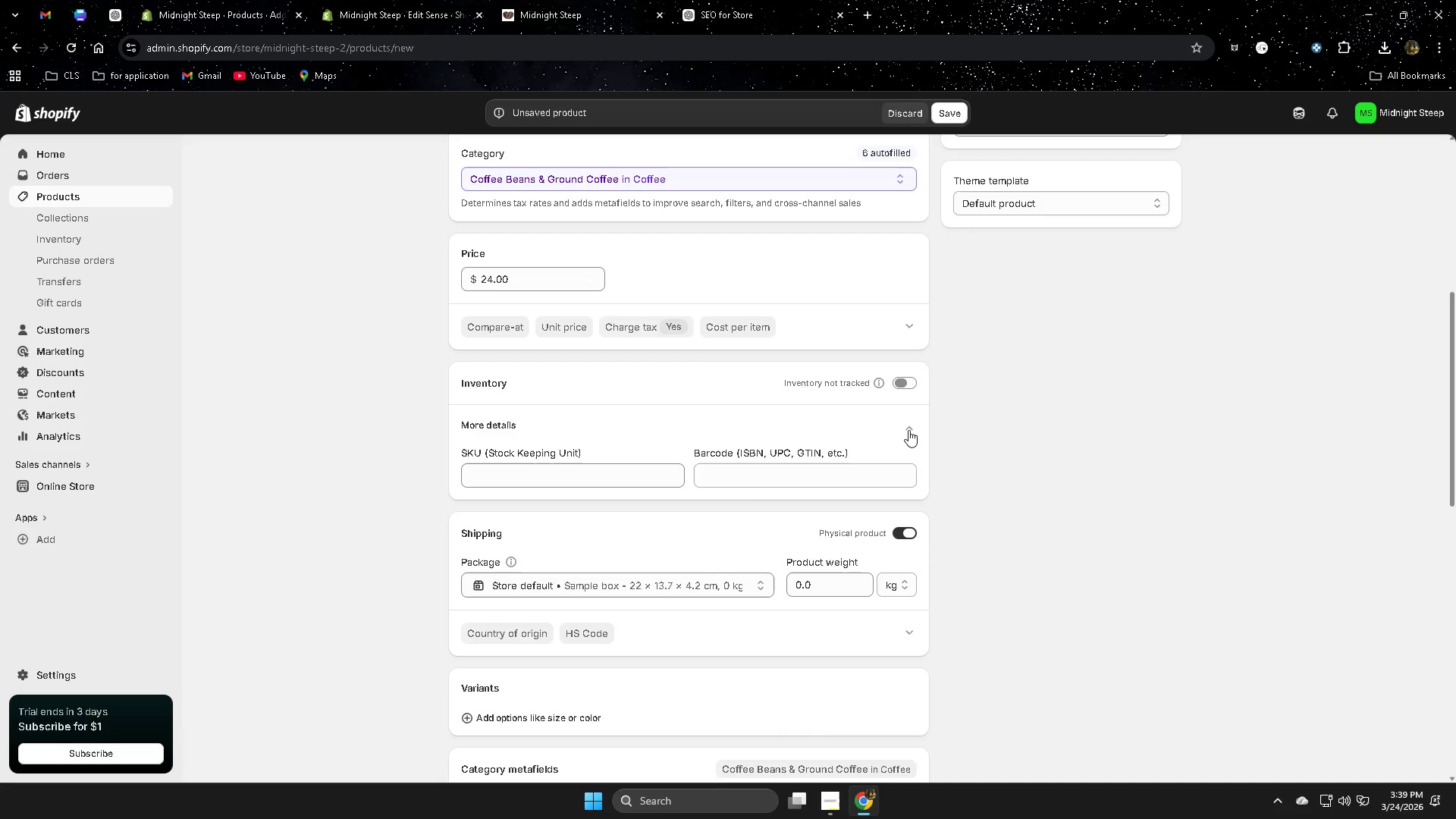 
left_click([908, 430])
 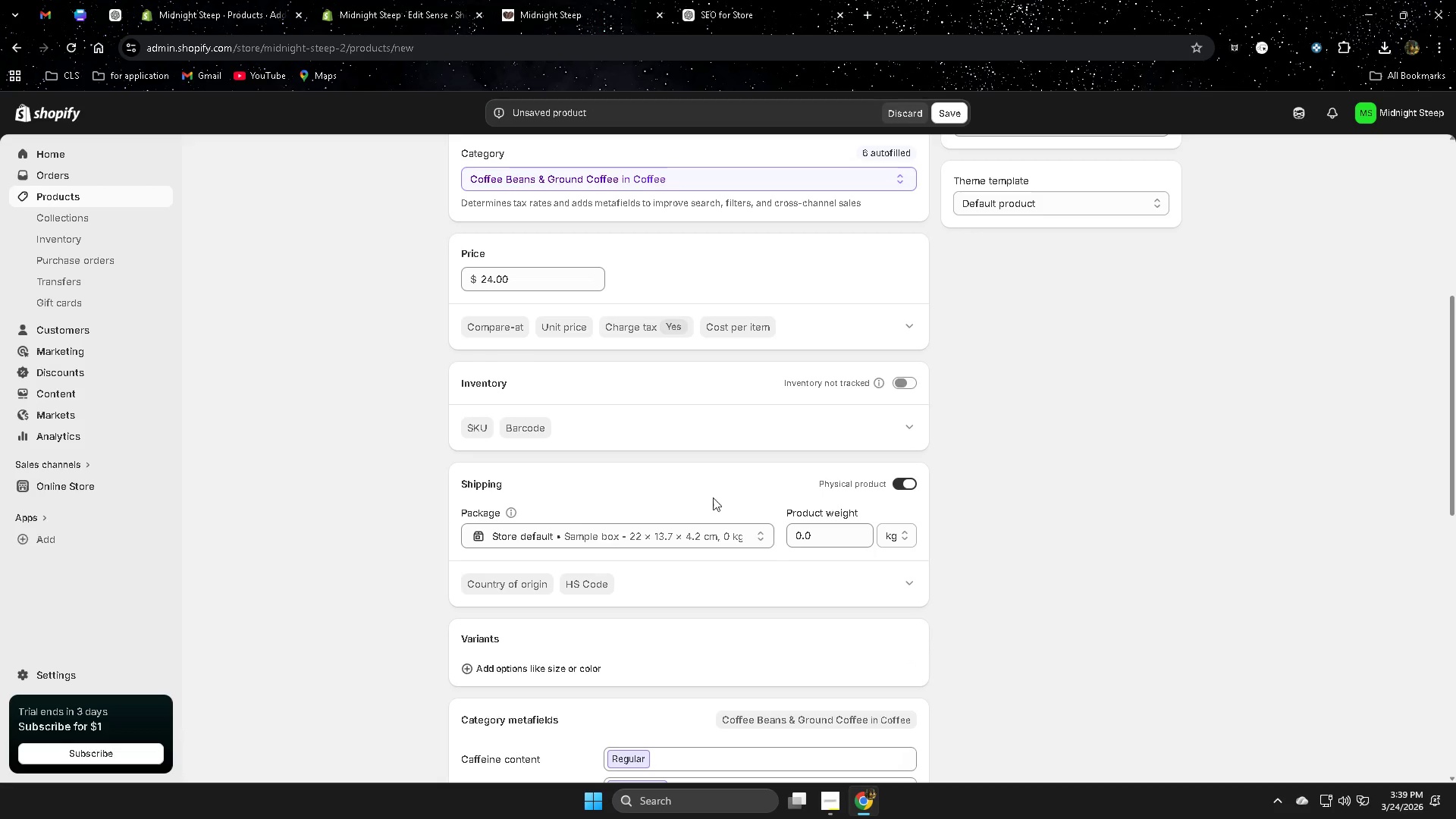 
left_click([909, 322])
 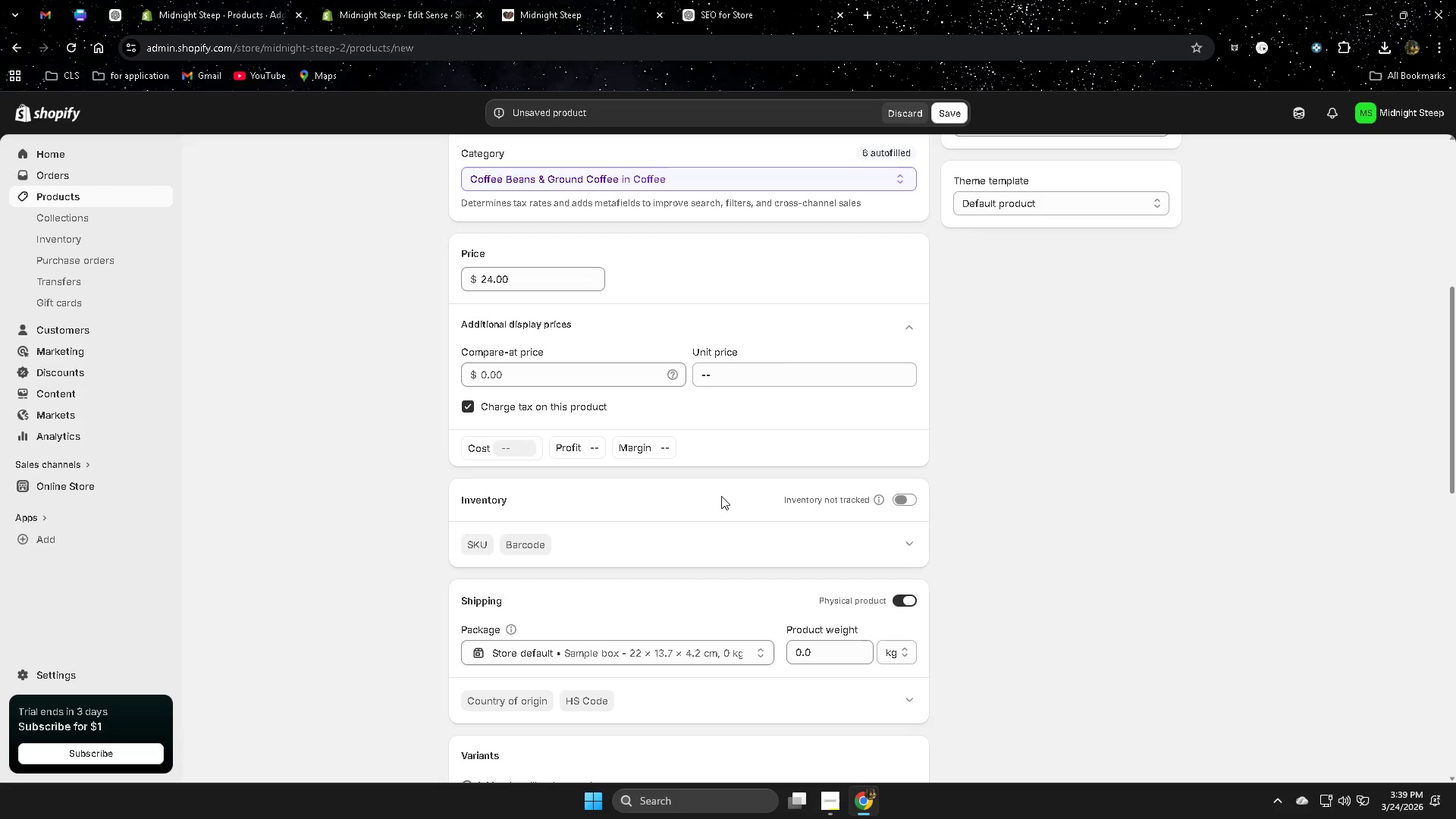 
scroll: coordinate [776, 504], scroll_direction: down, amount: 1.0
 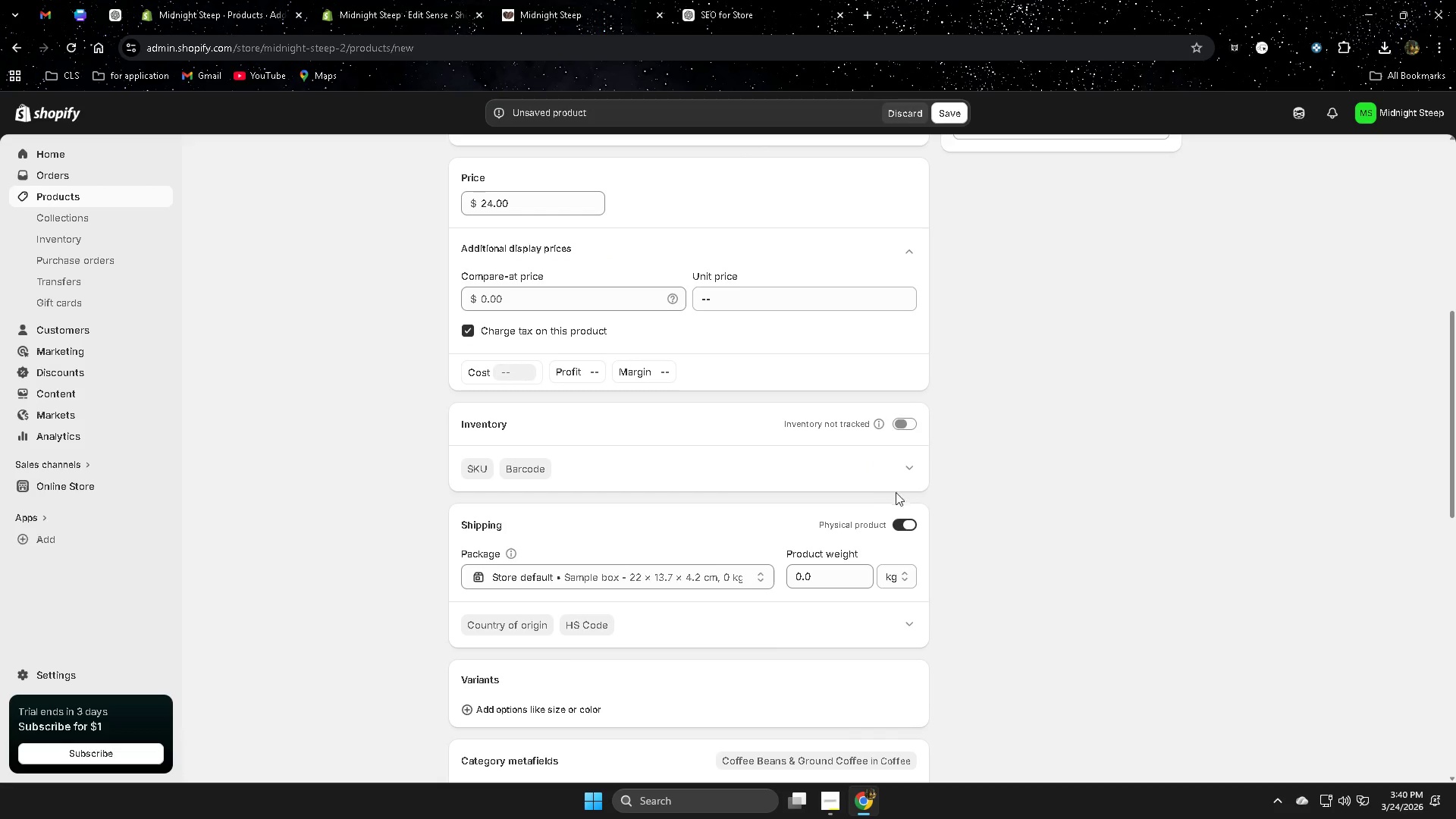 
left_click([908, 467])
 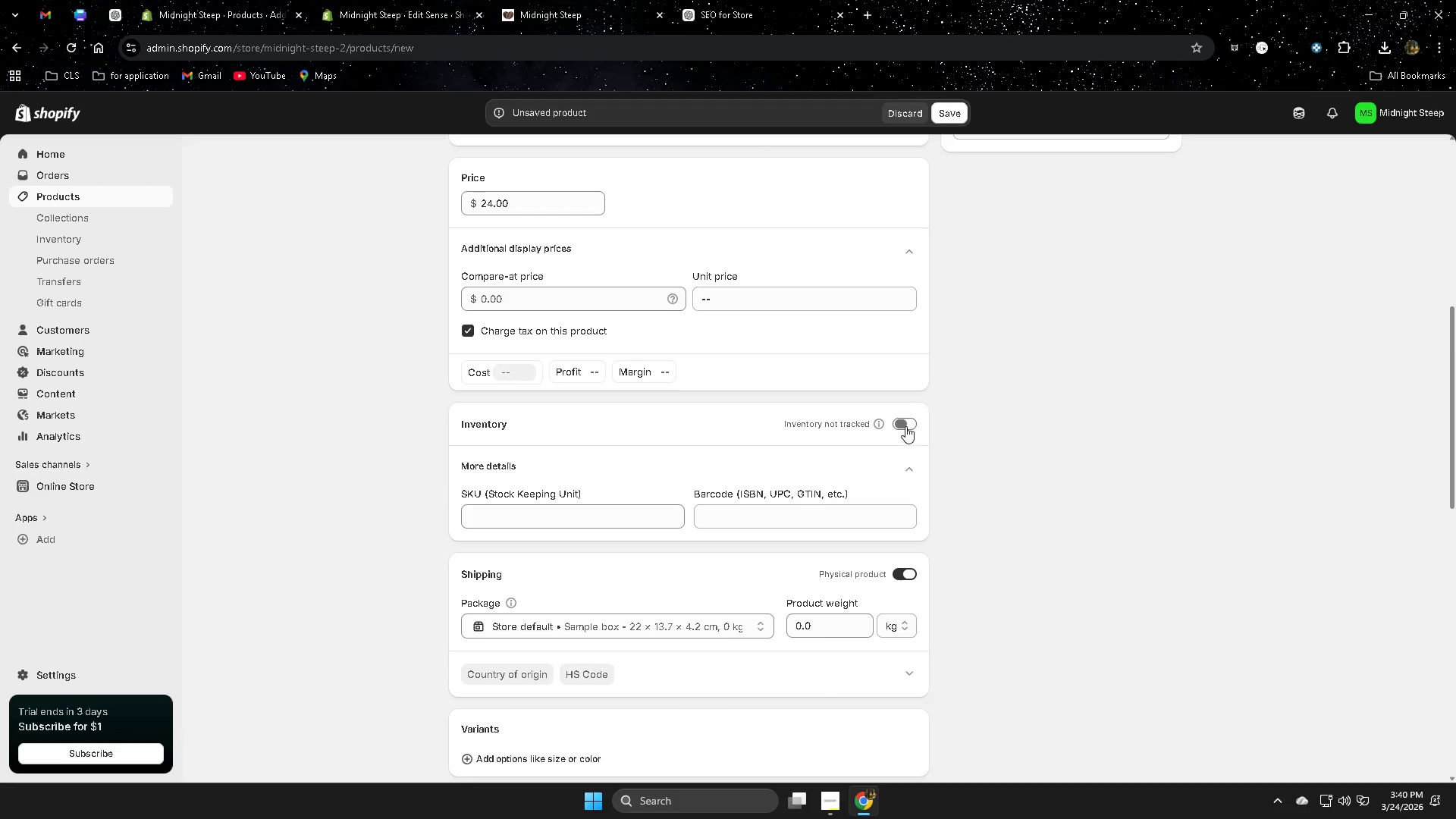 
left_click([900, 424])
 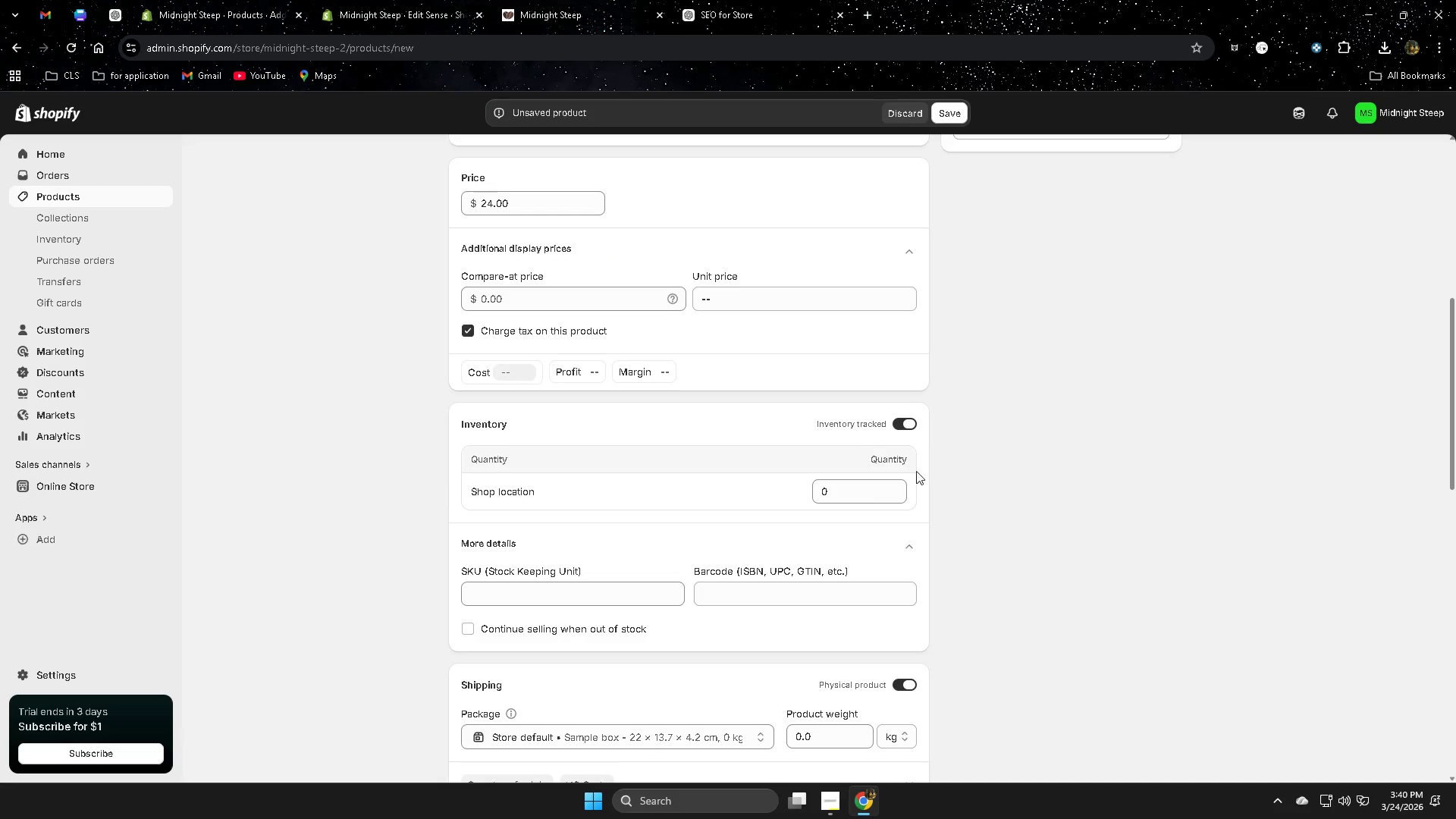 
left_click([862, 498])
 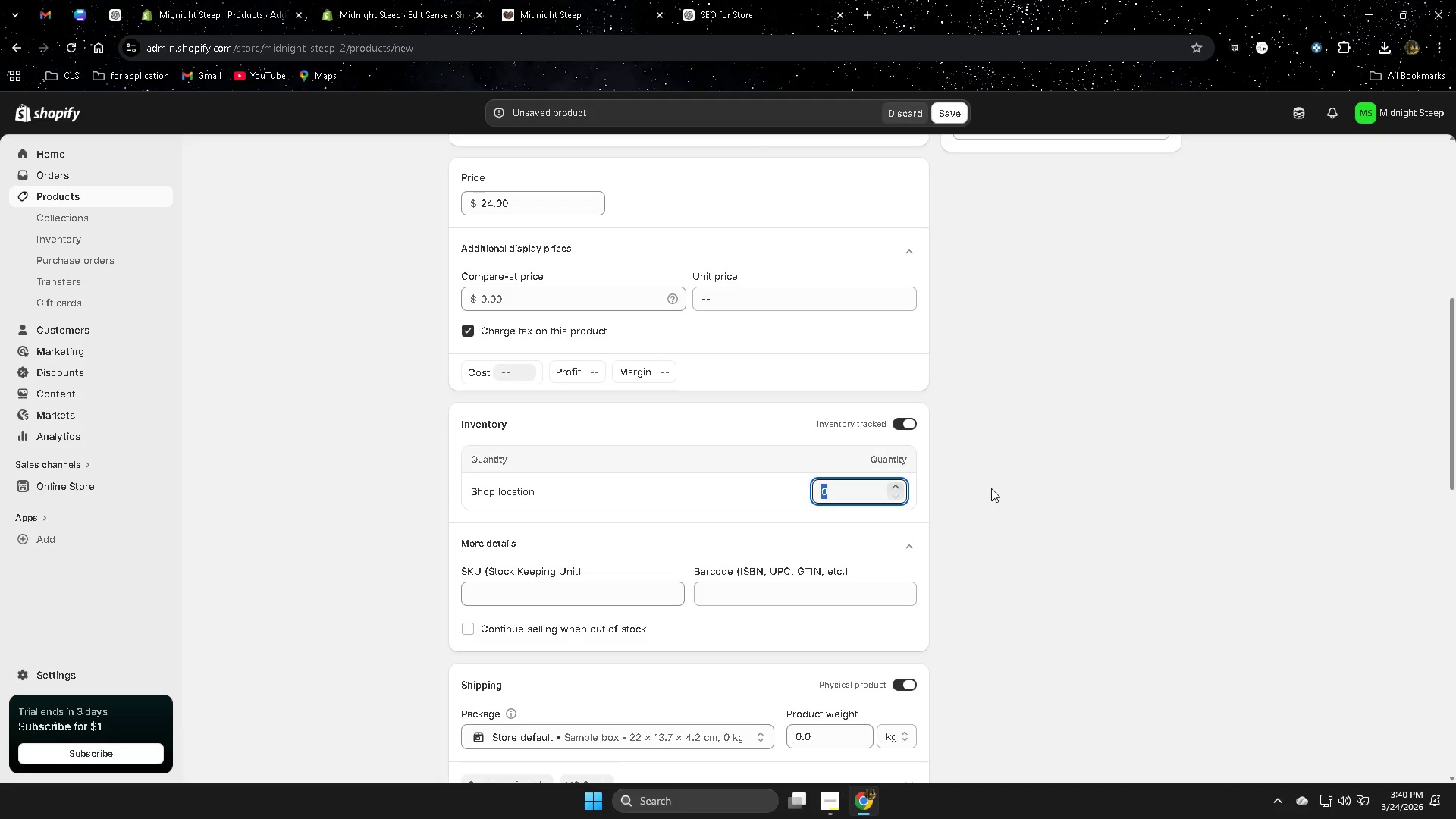 
key(Numpad1)
 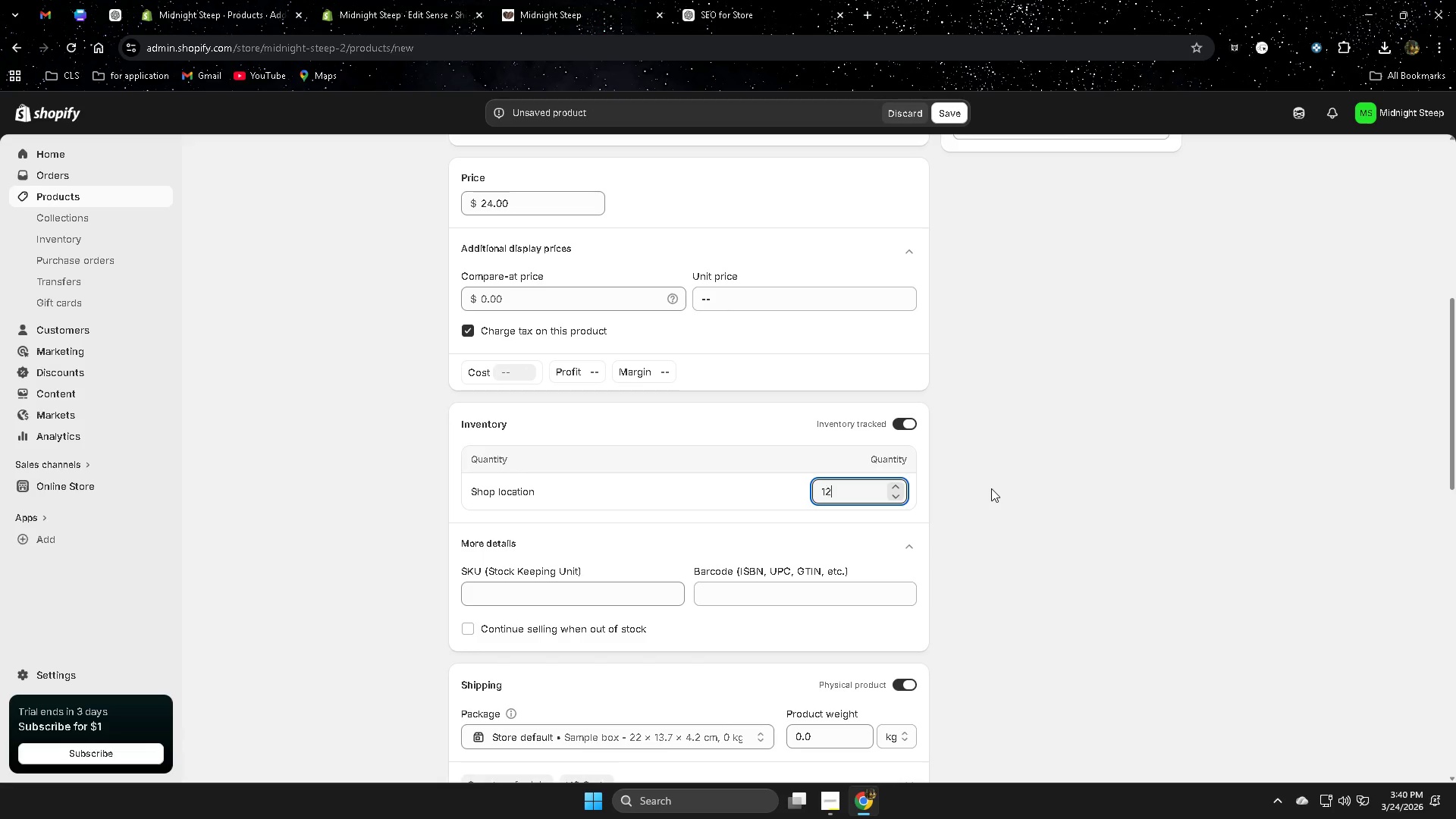 
key(Numpad2)
 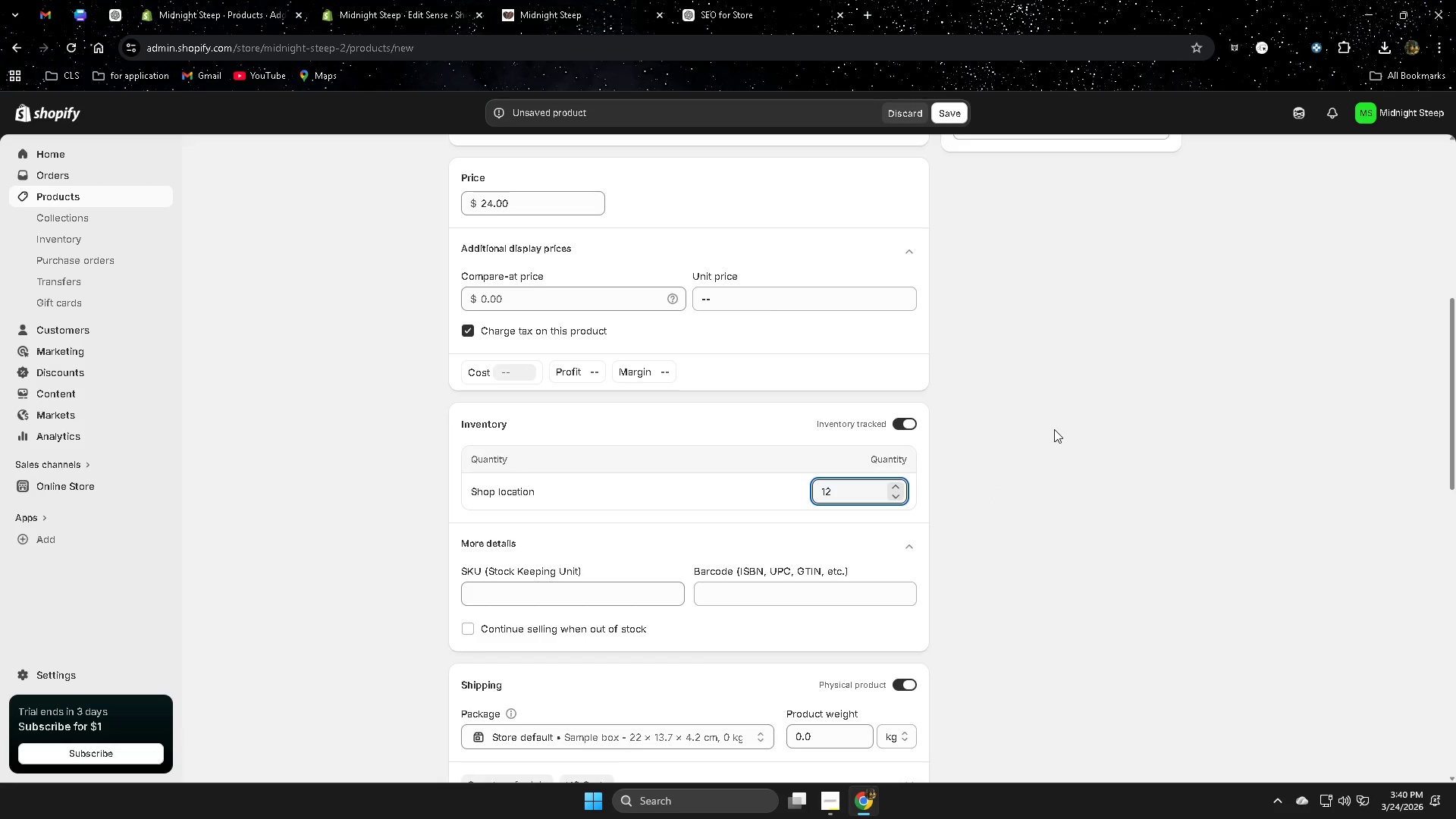 
left_click_drag(start_coordinate=[1013, 455], to_coordinate=[1028, 457])
 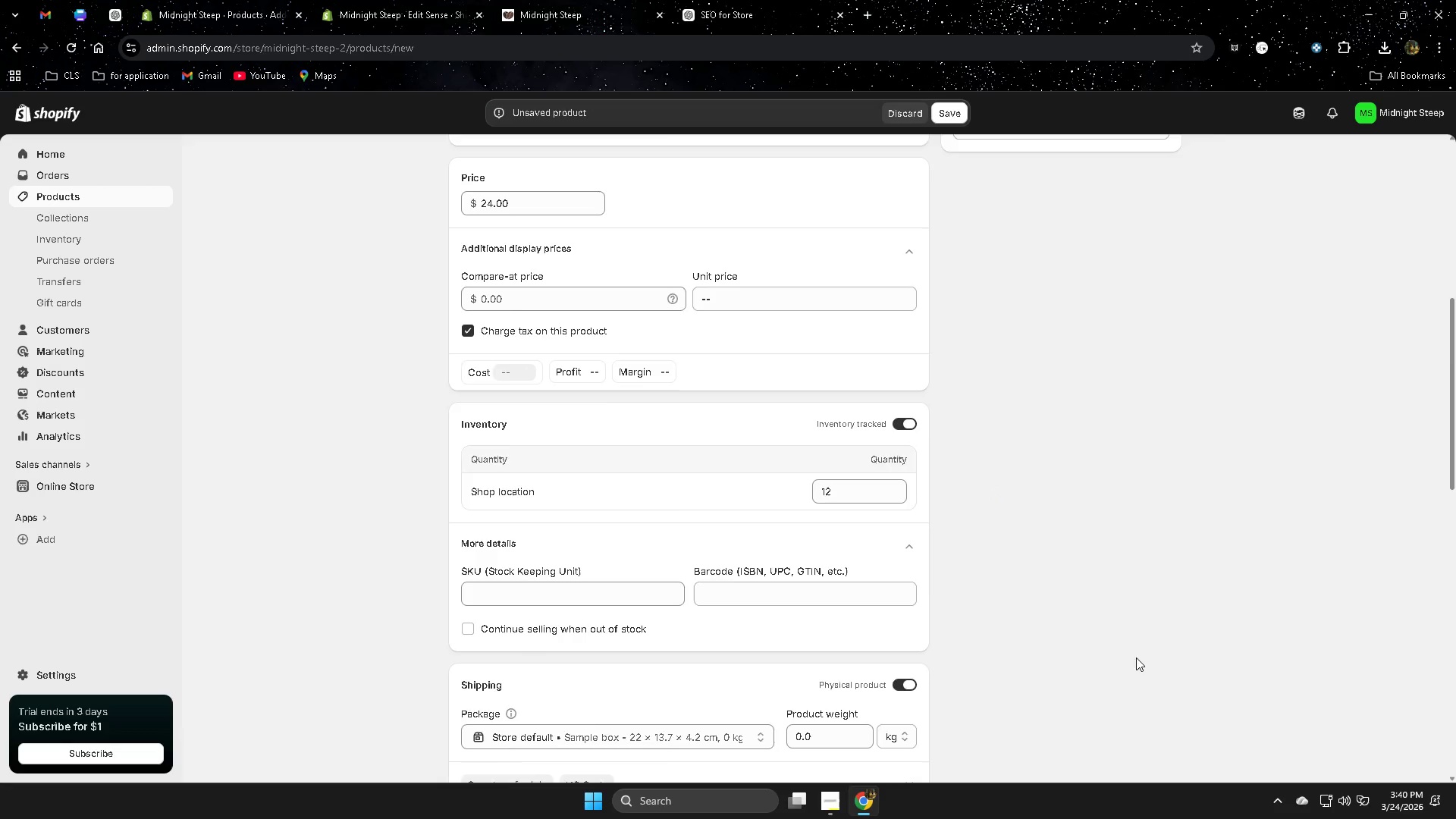 
scroll: coordinate [902, 720], scroll_direction: down, amount: 16.0